 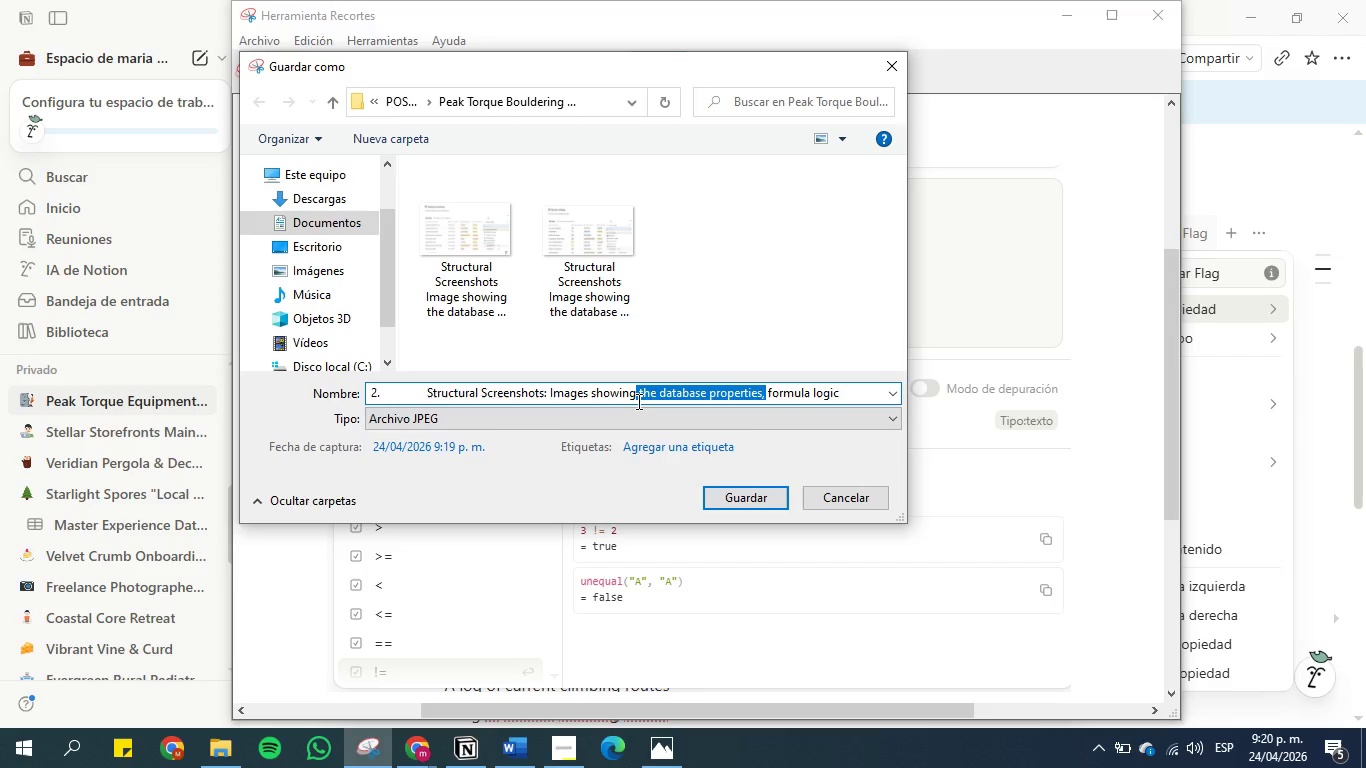 
key(Backspace)
 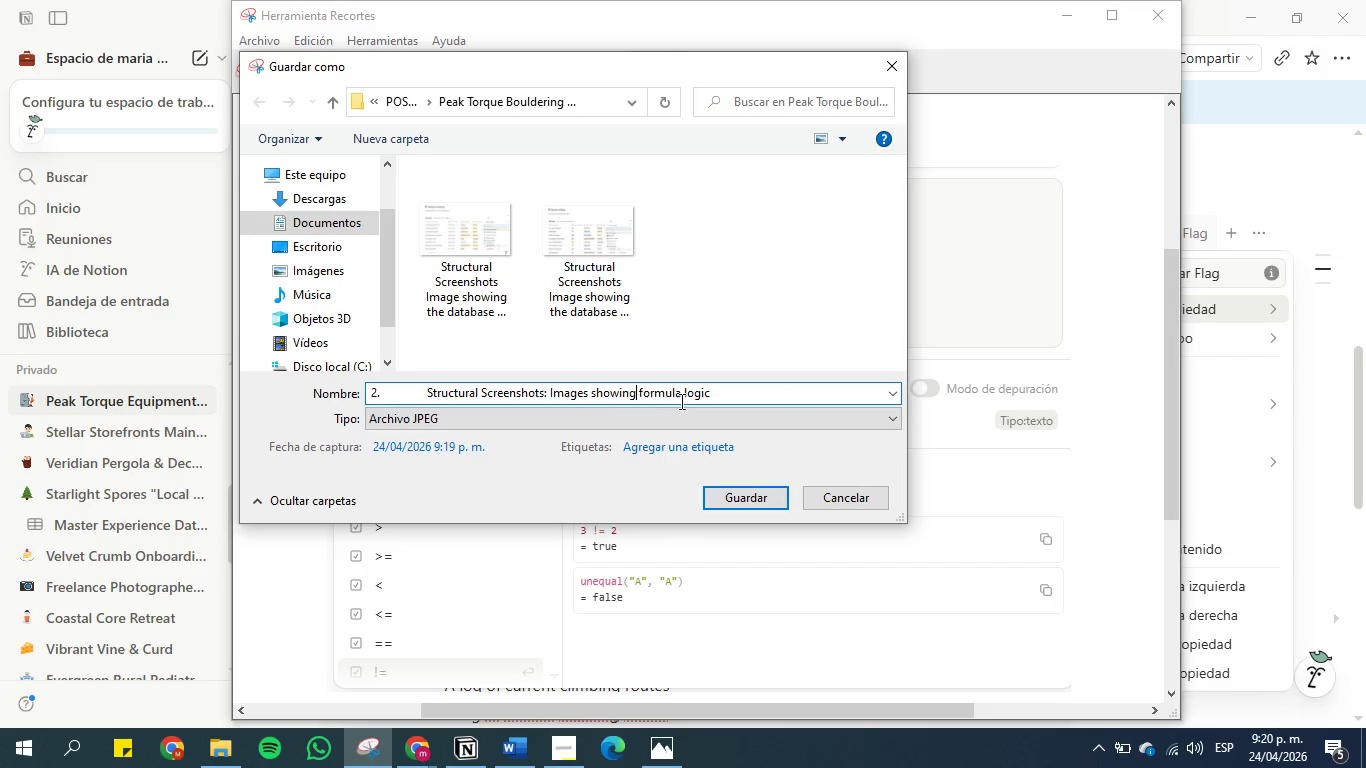 
left_click([725, 392])
 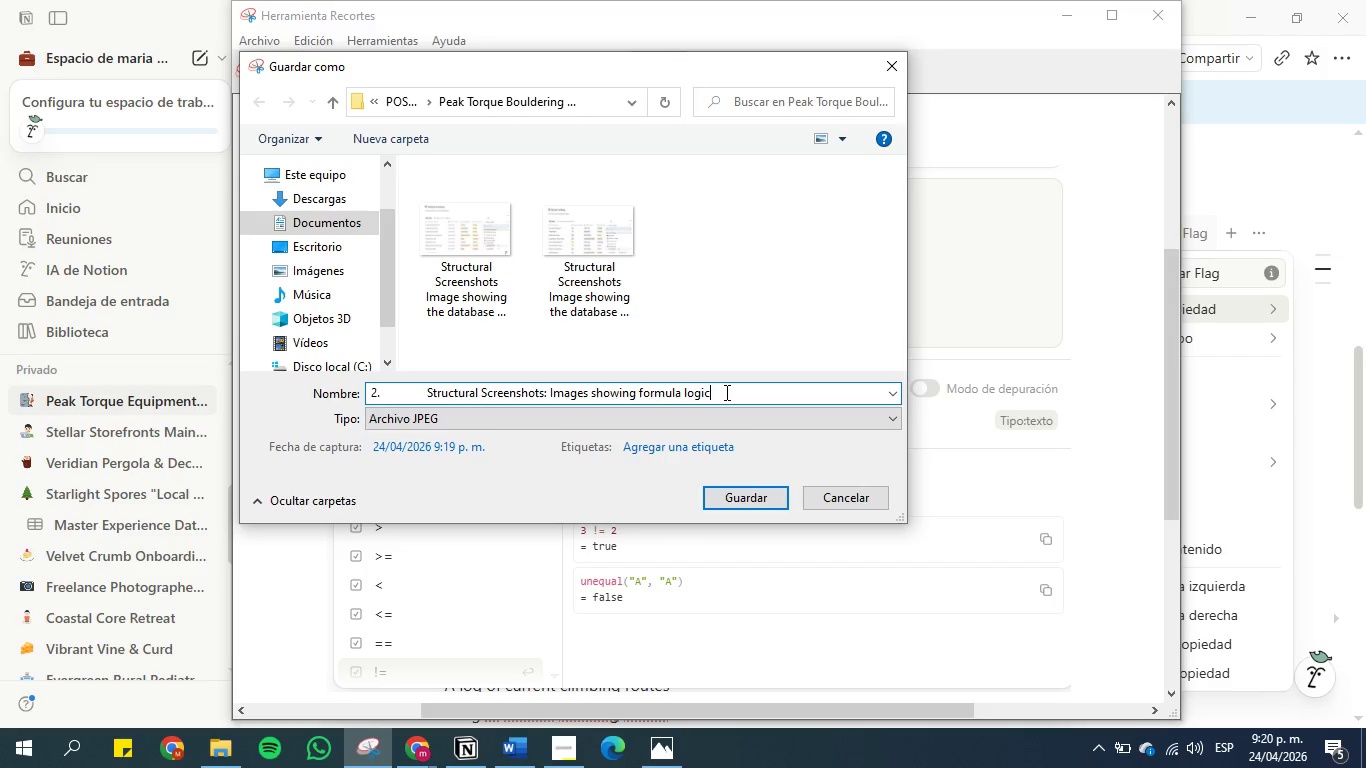 
key(Space)
 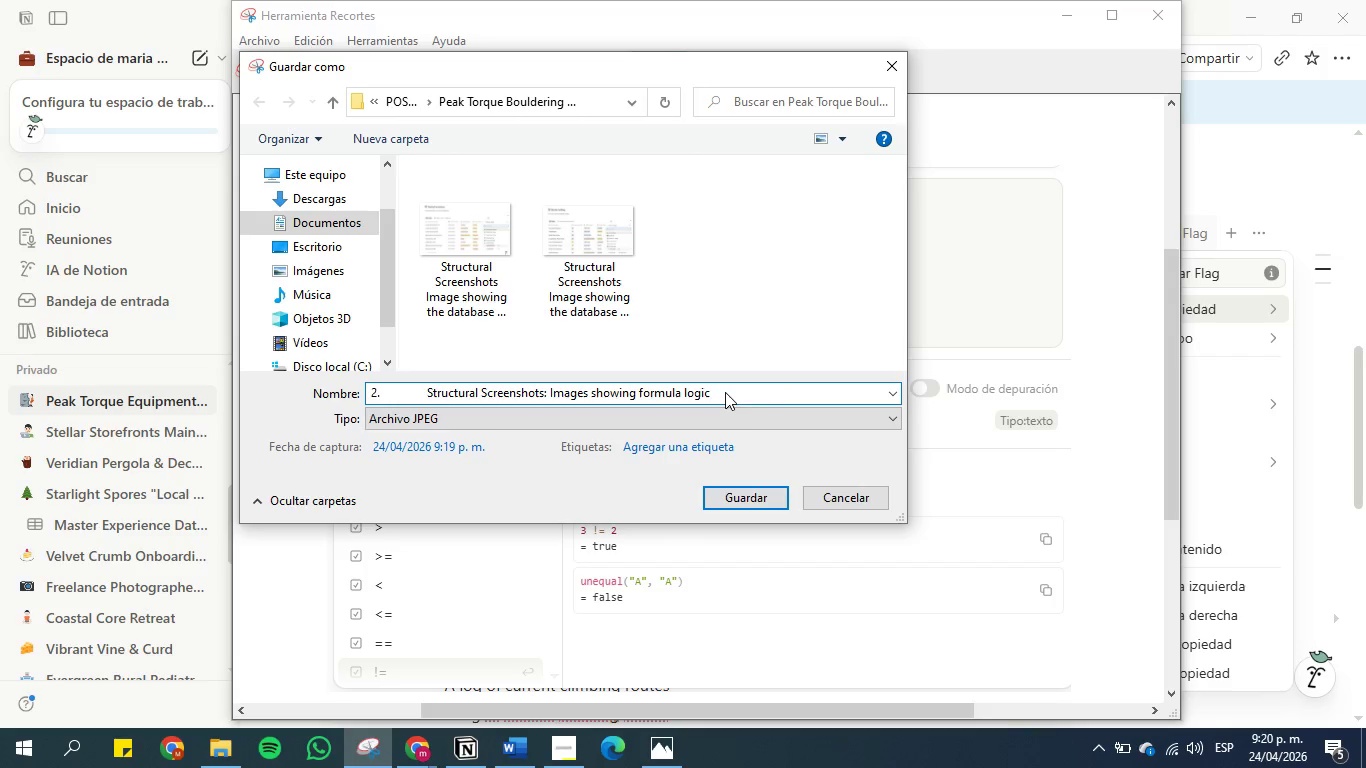 
key(1)
 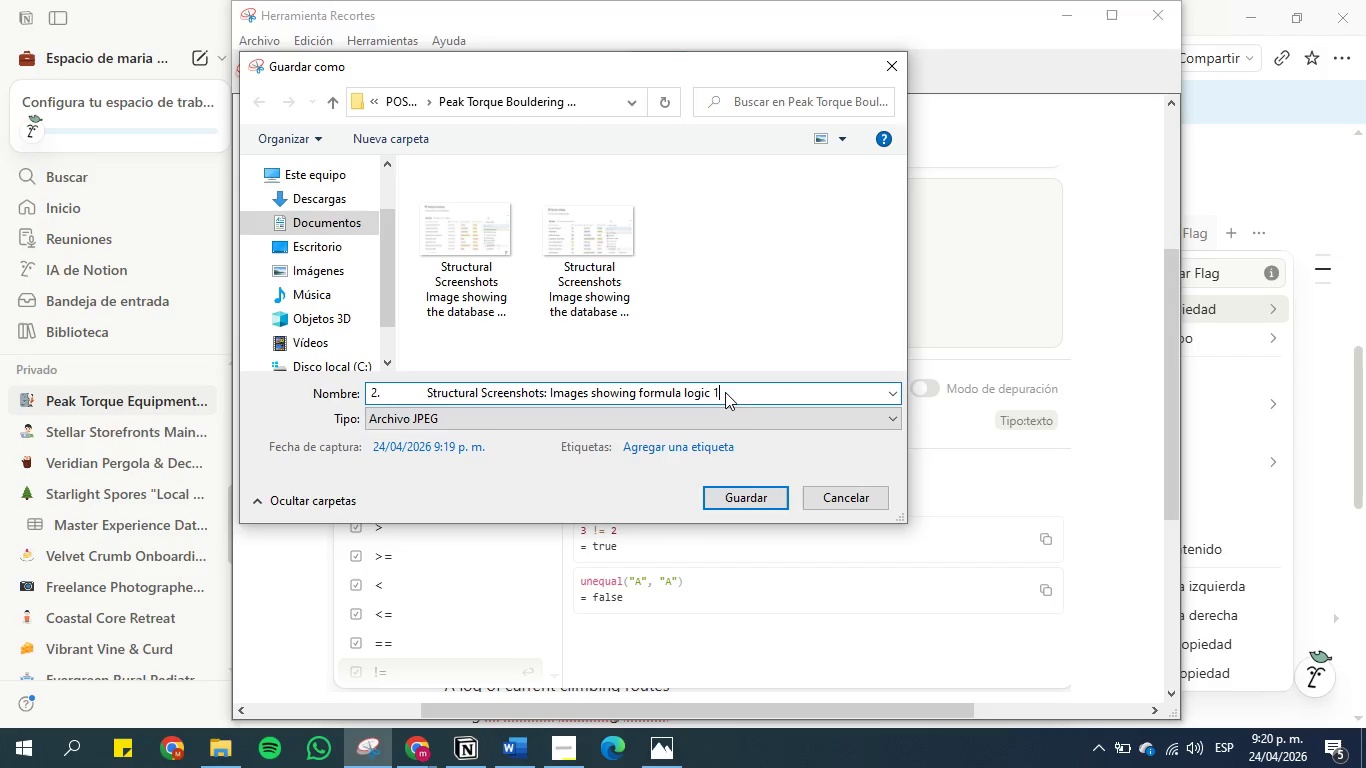 
key(Space)
 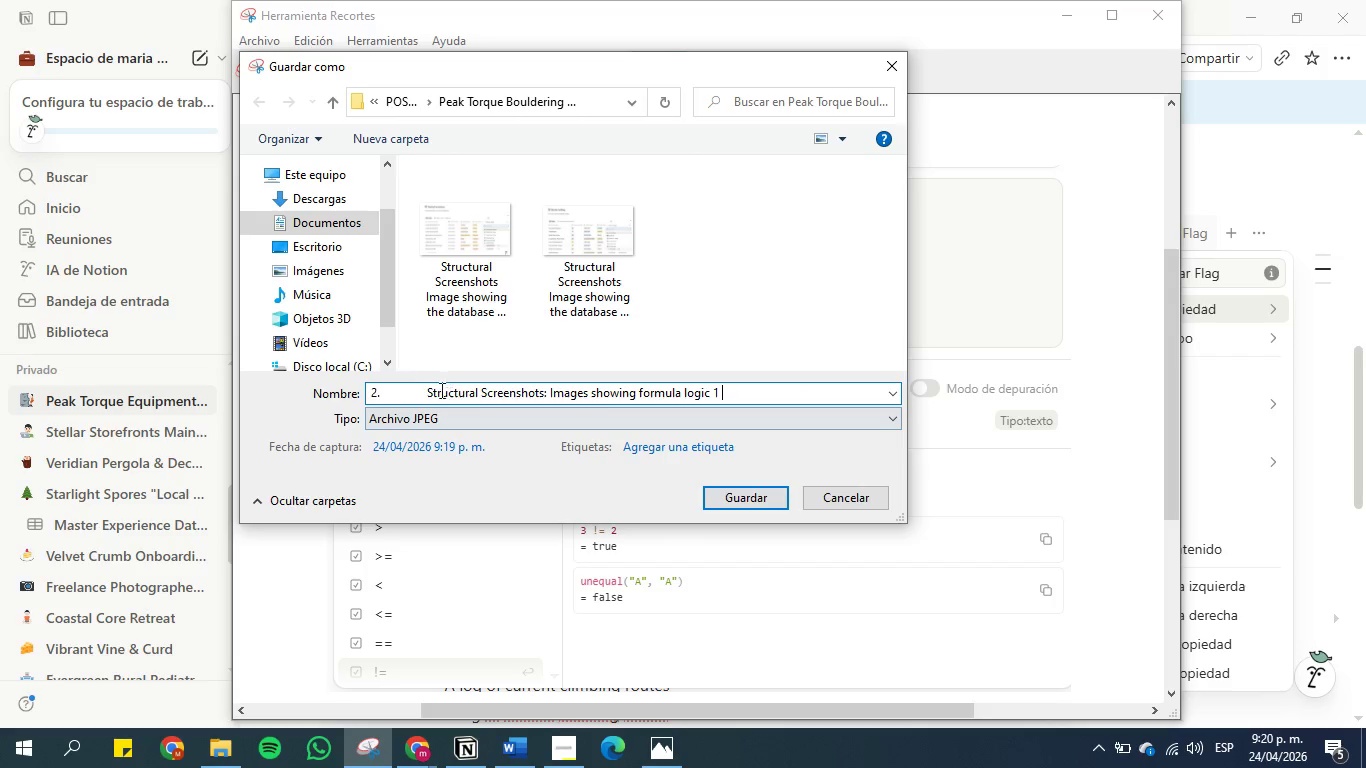 
left_click([428, 388])
 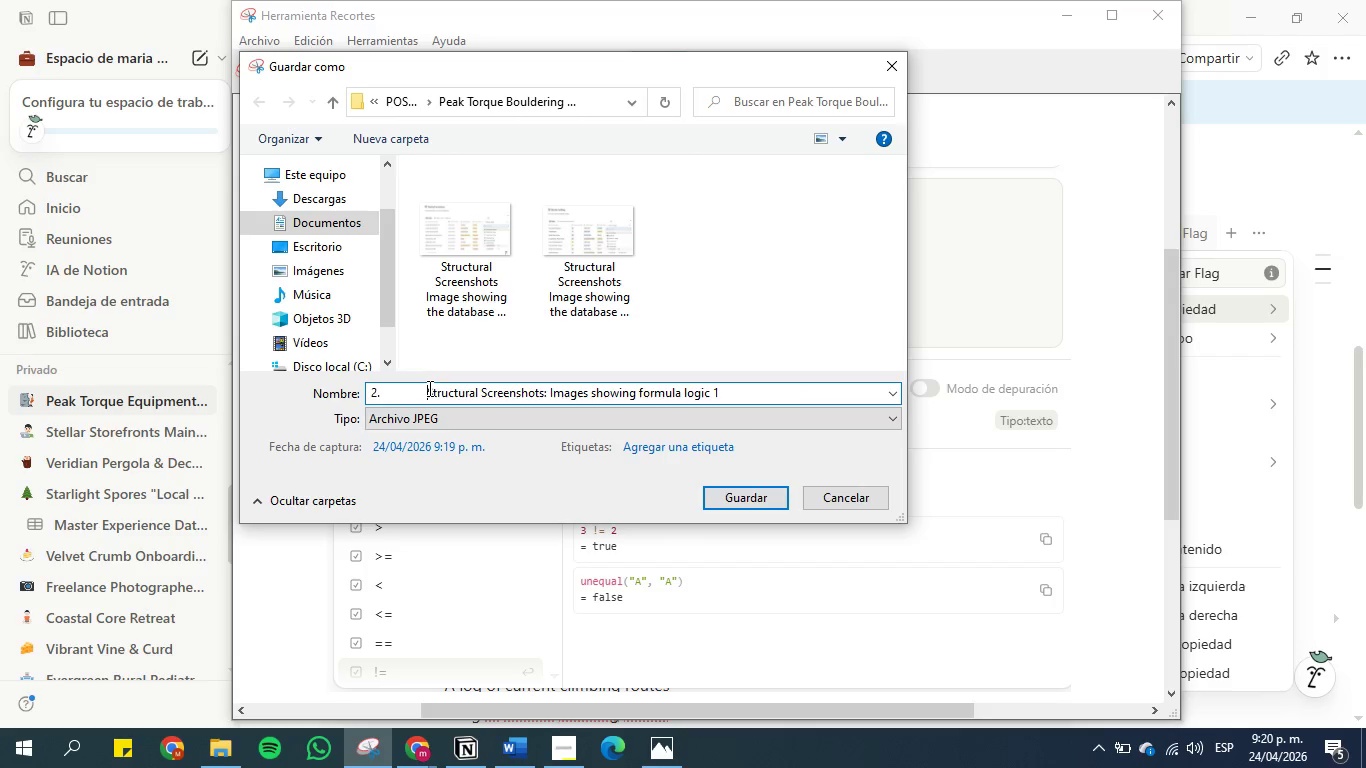 
key(Backspace)
 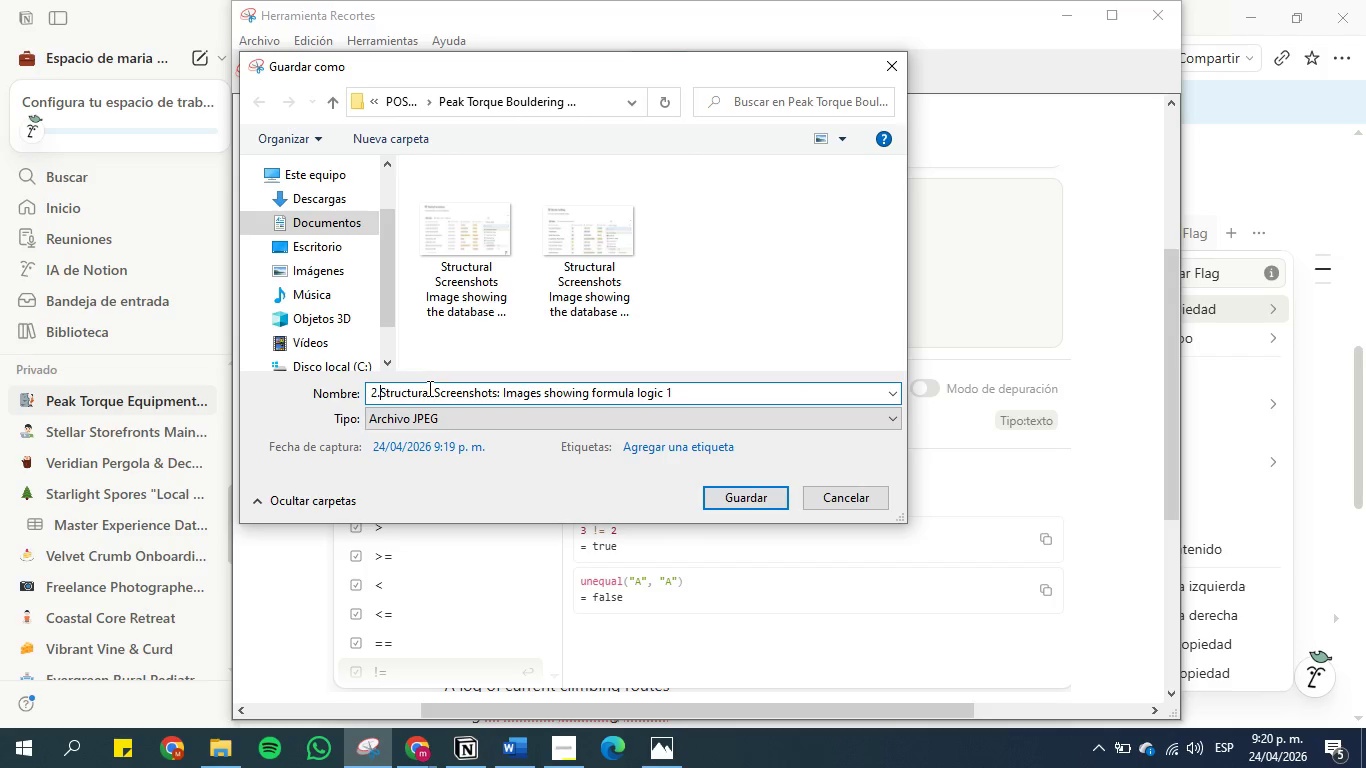 
key(Backspace)
 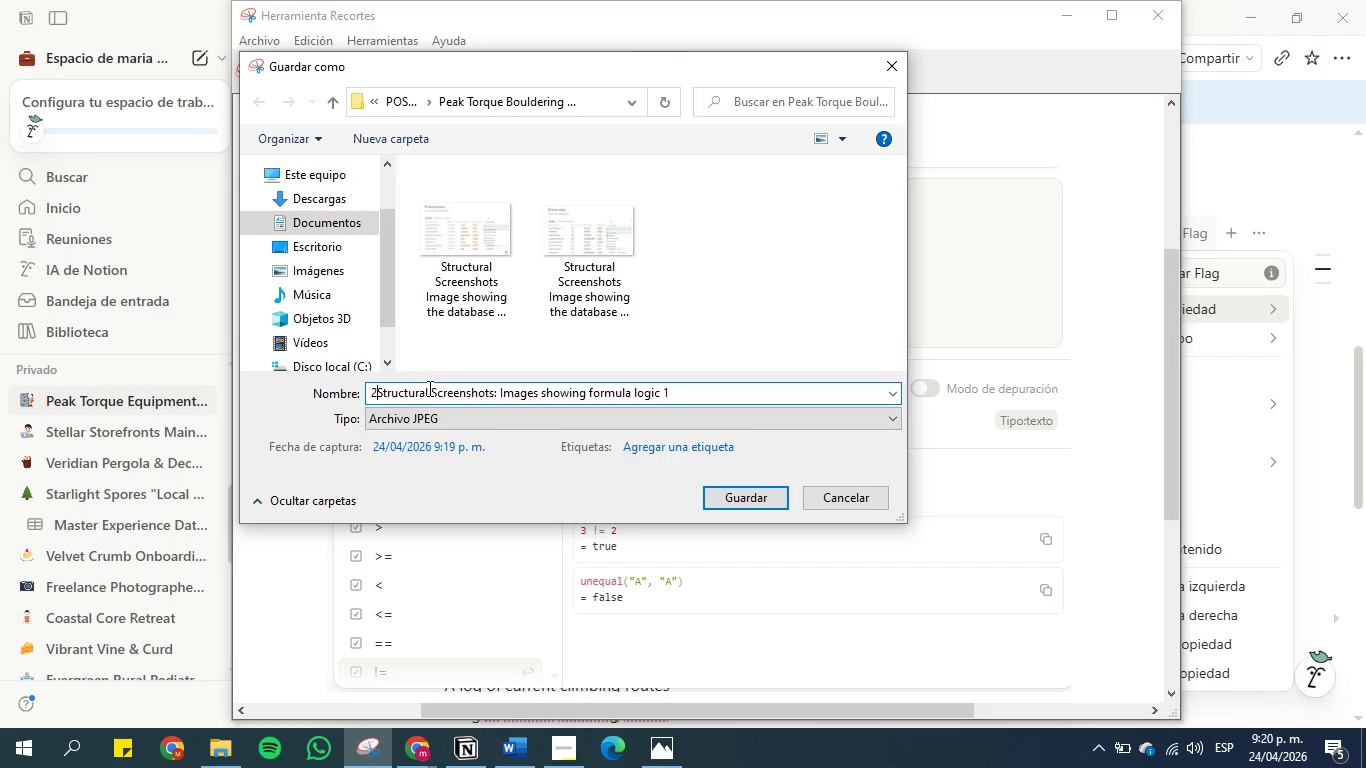 
key(Backspace)
 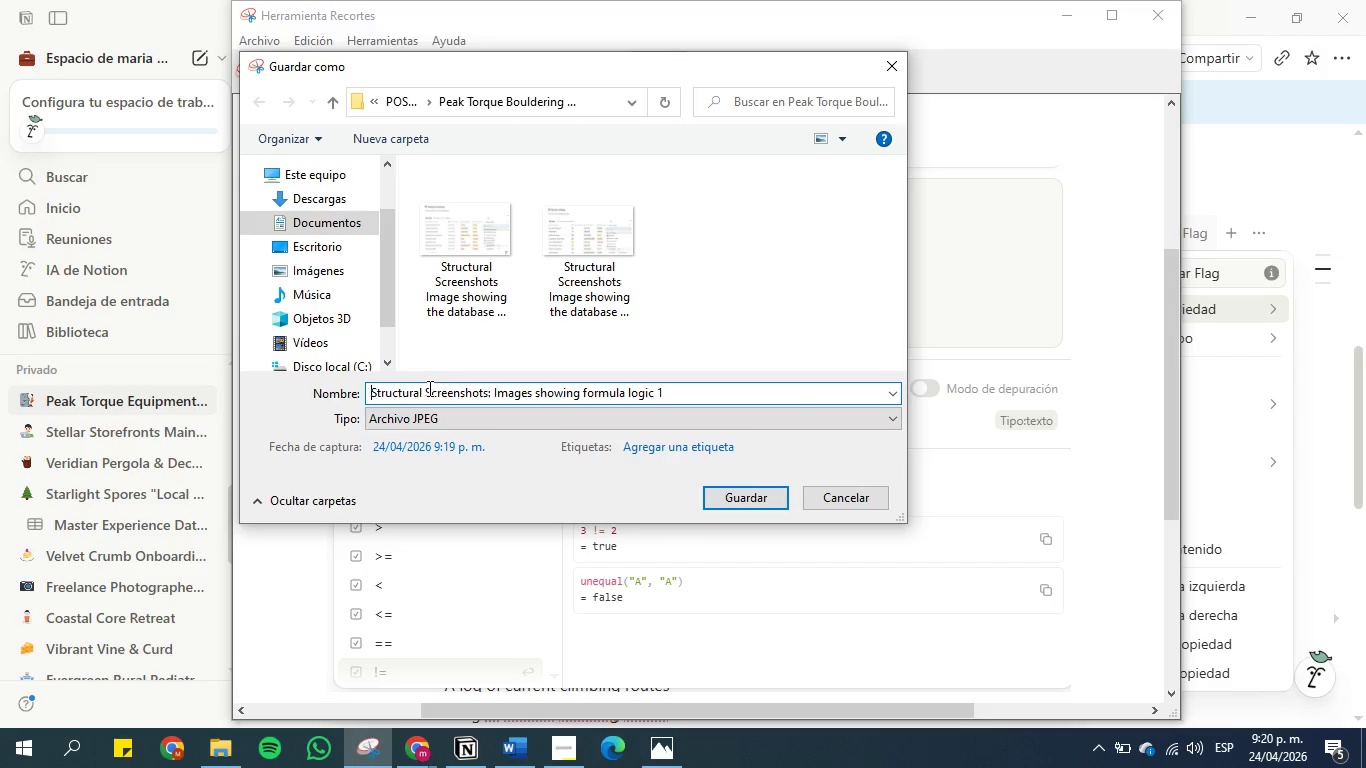 
key(Backspace)
 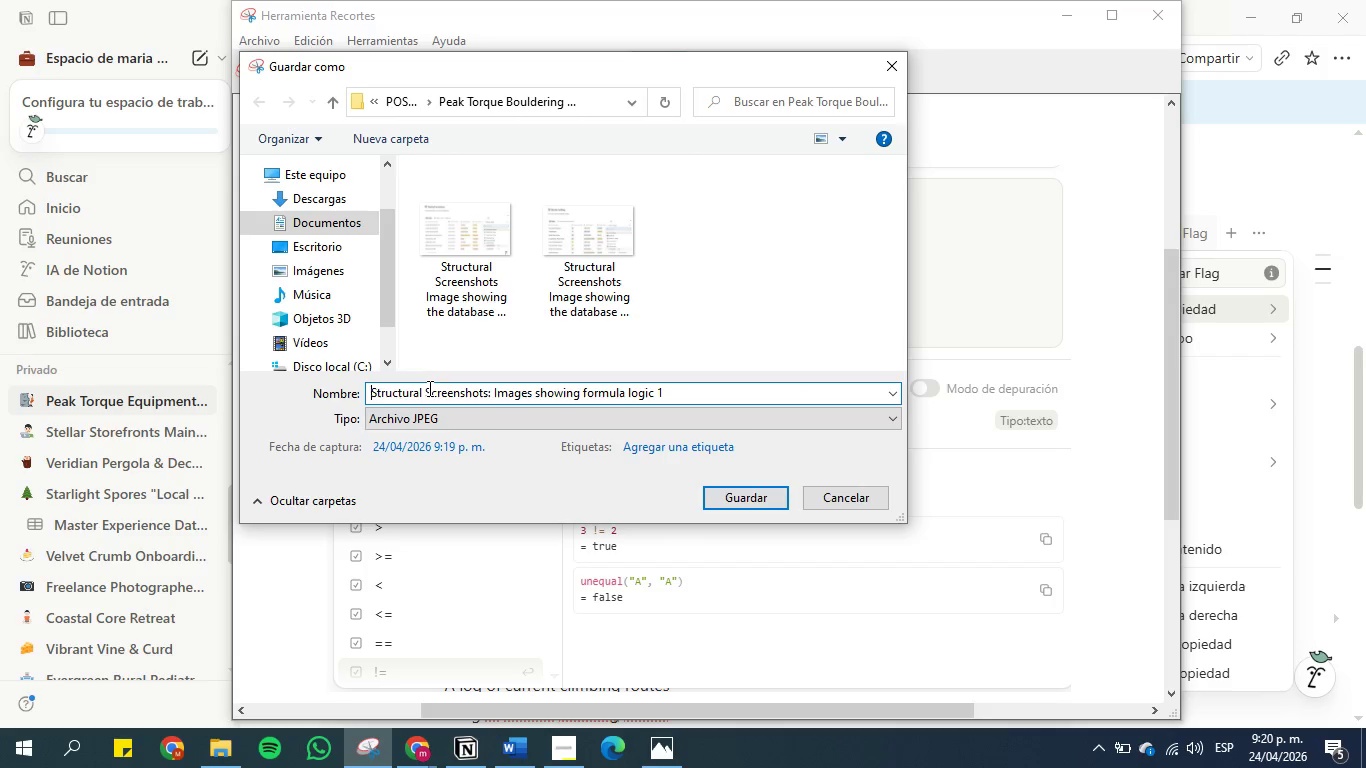 
key(Backspace)
 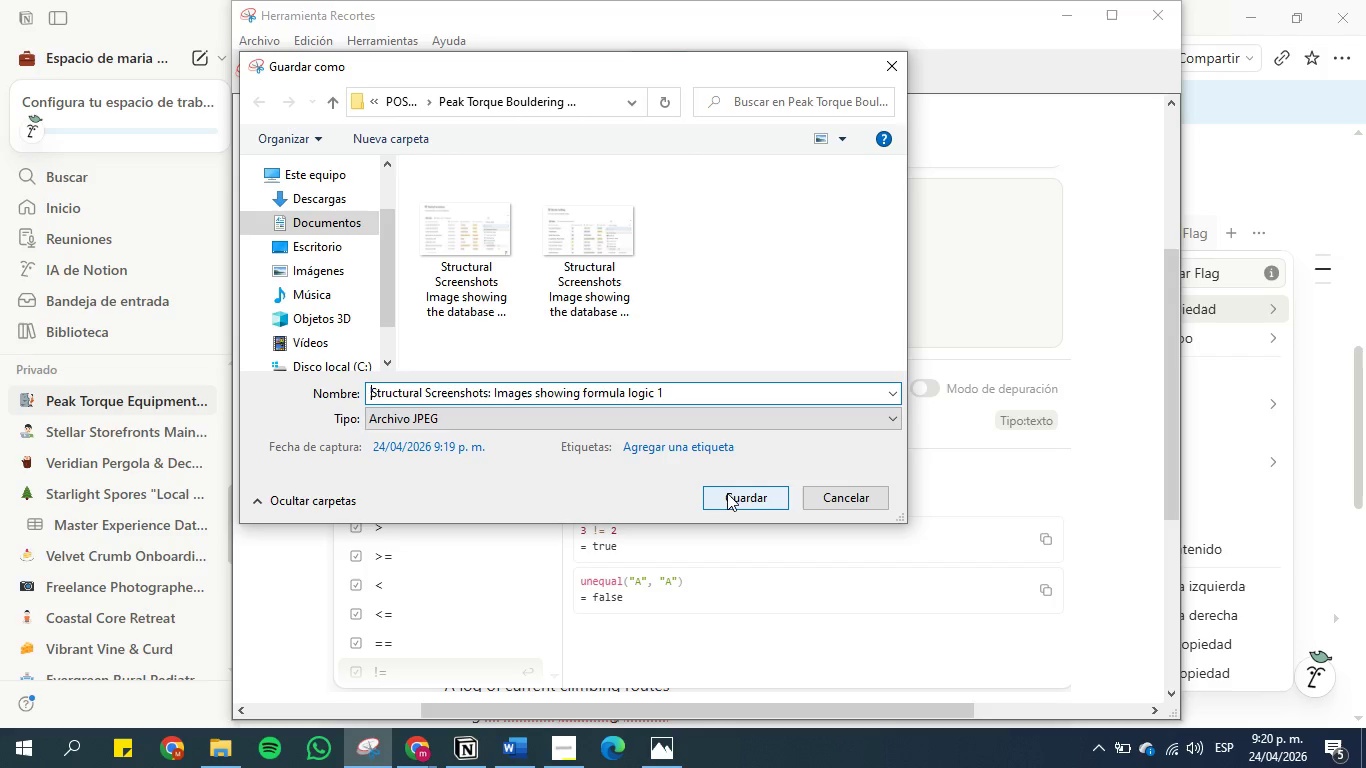 
wait(40.61)
 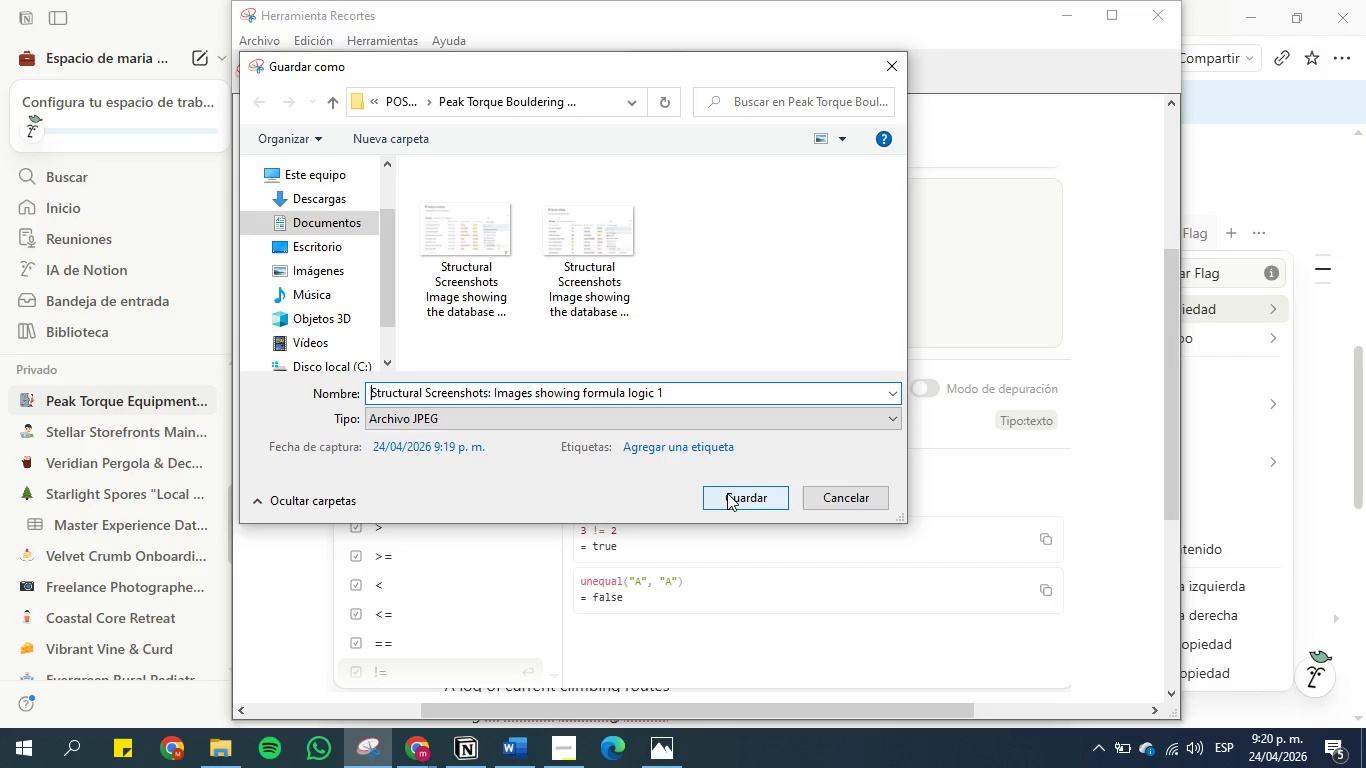 
left_click([713, 393])
 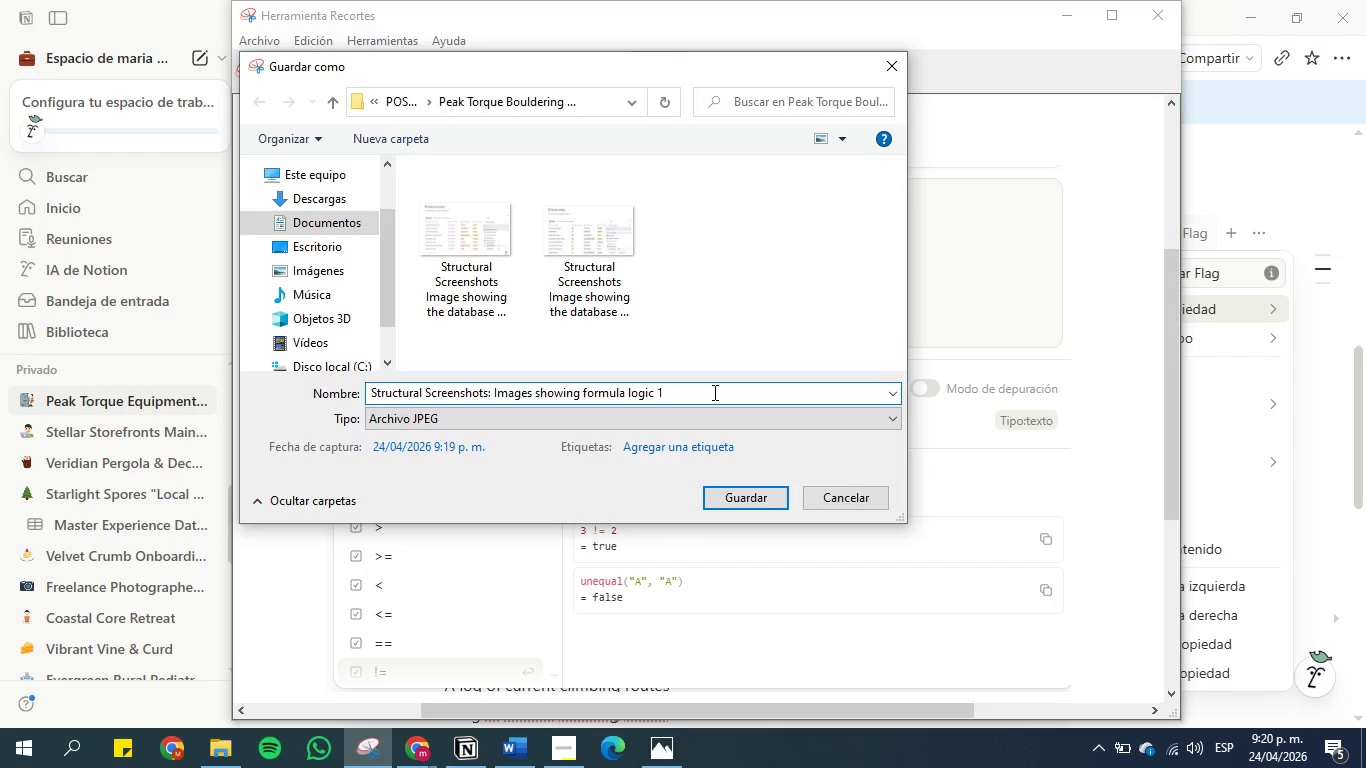 
key(Backspace)
 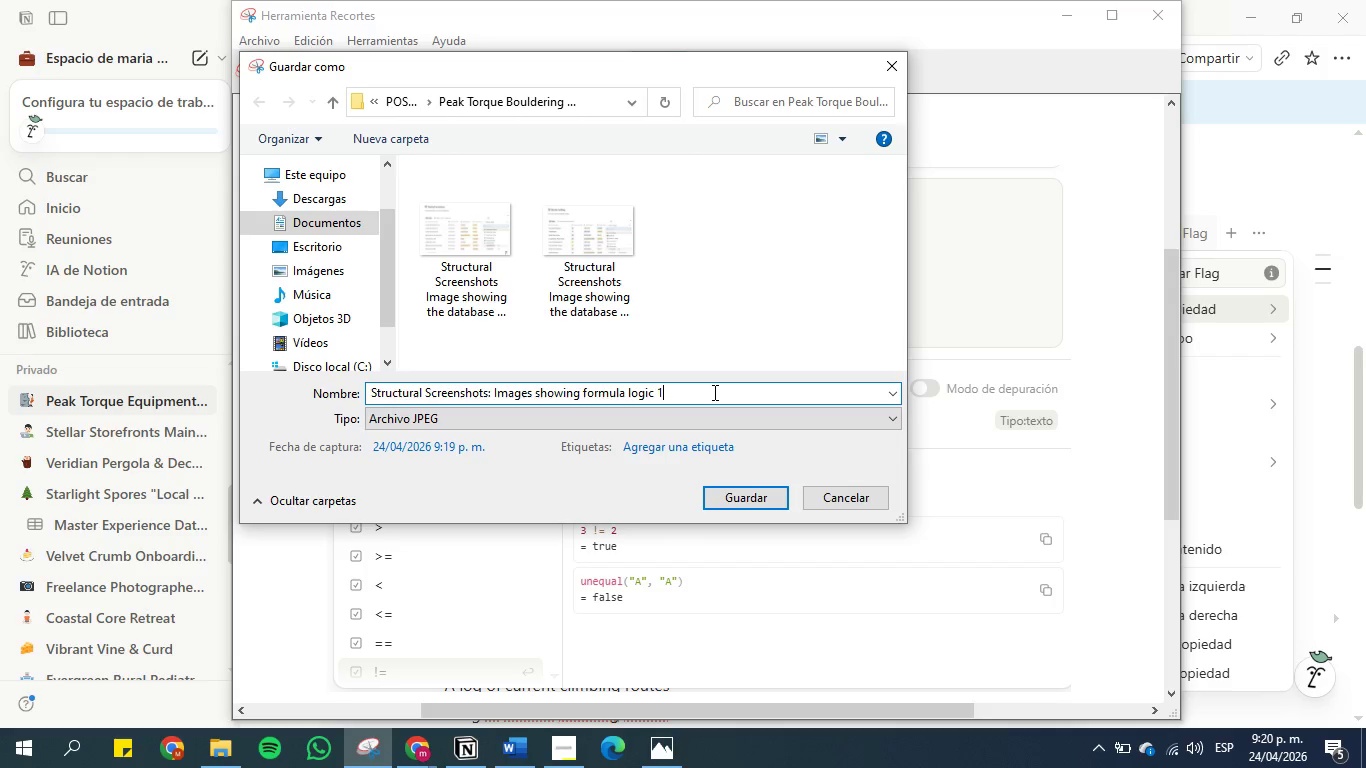 
key(Backspace)
 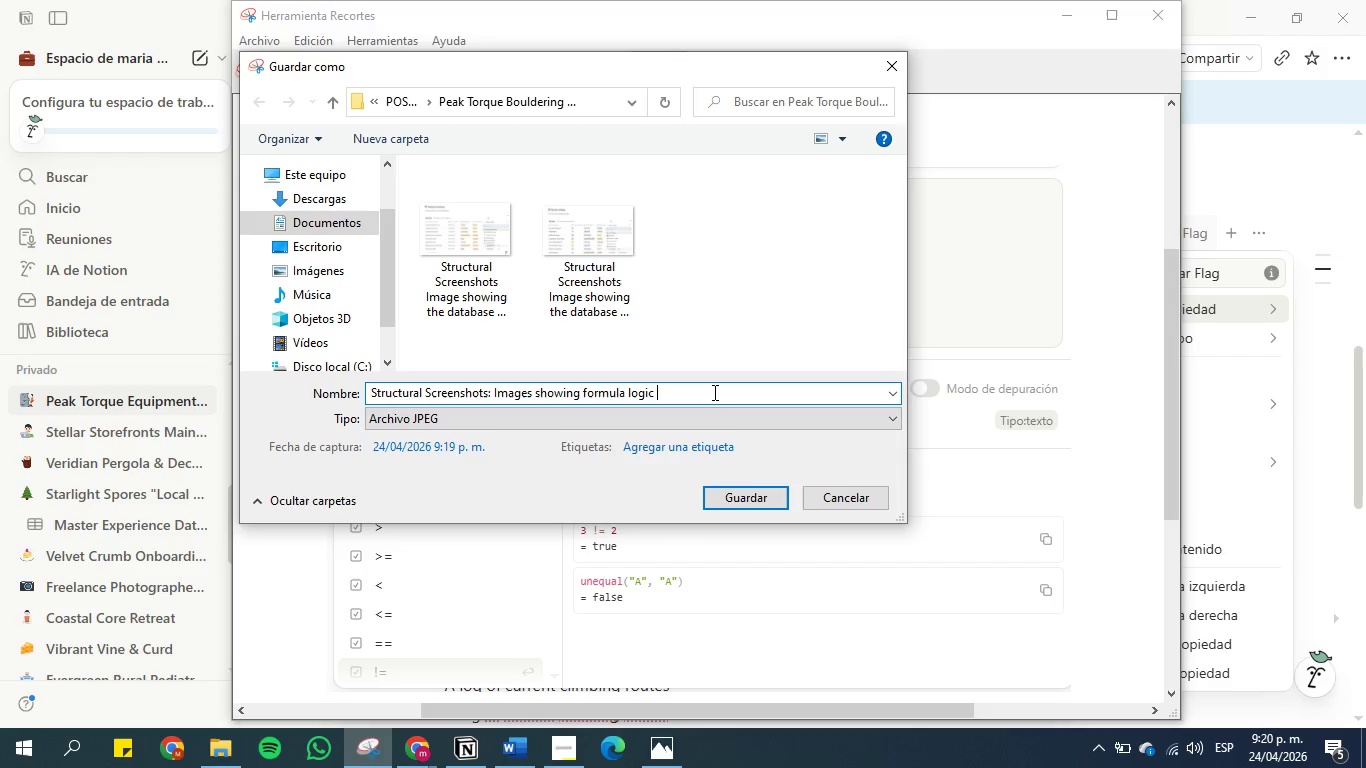 
key(3)
 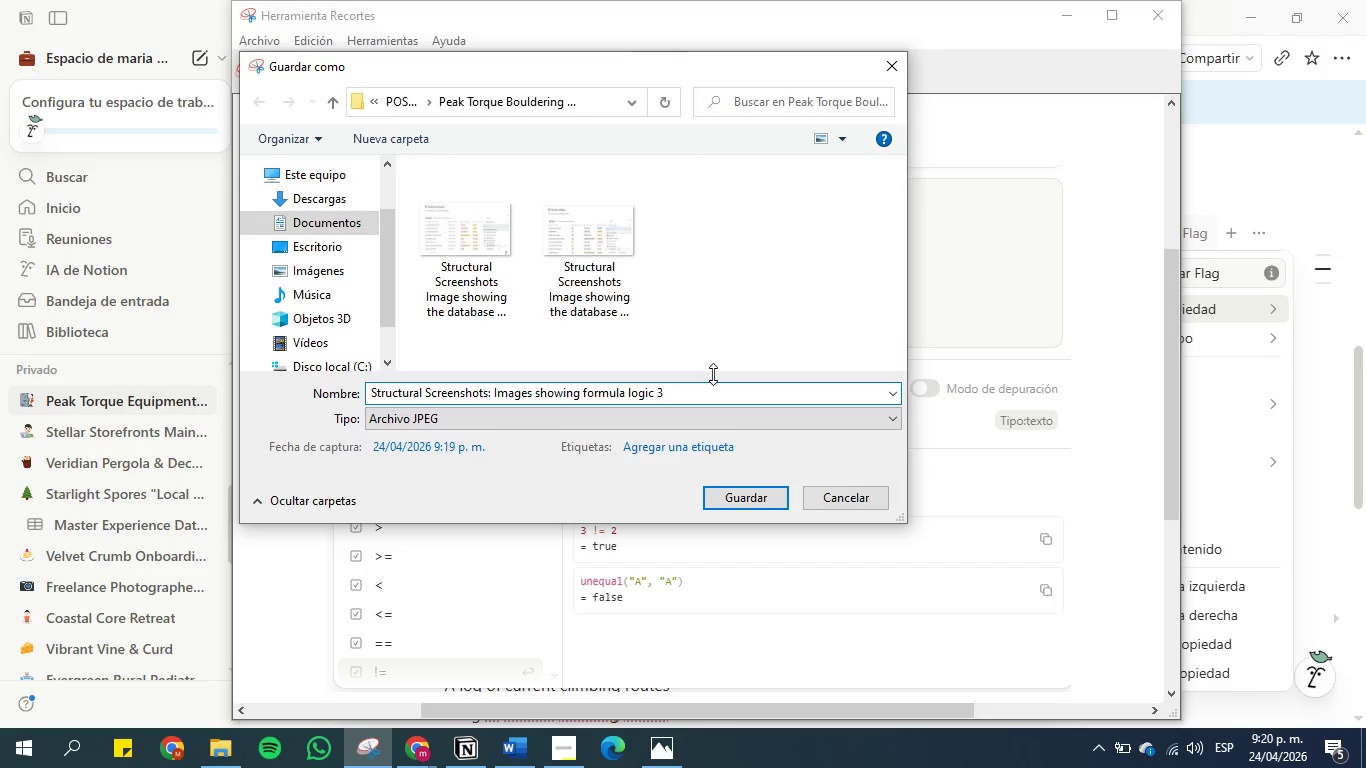 
key(Backspace)
 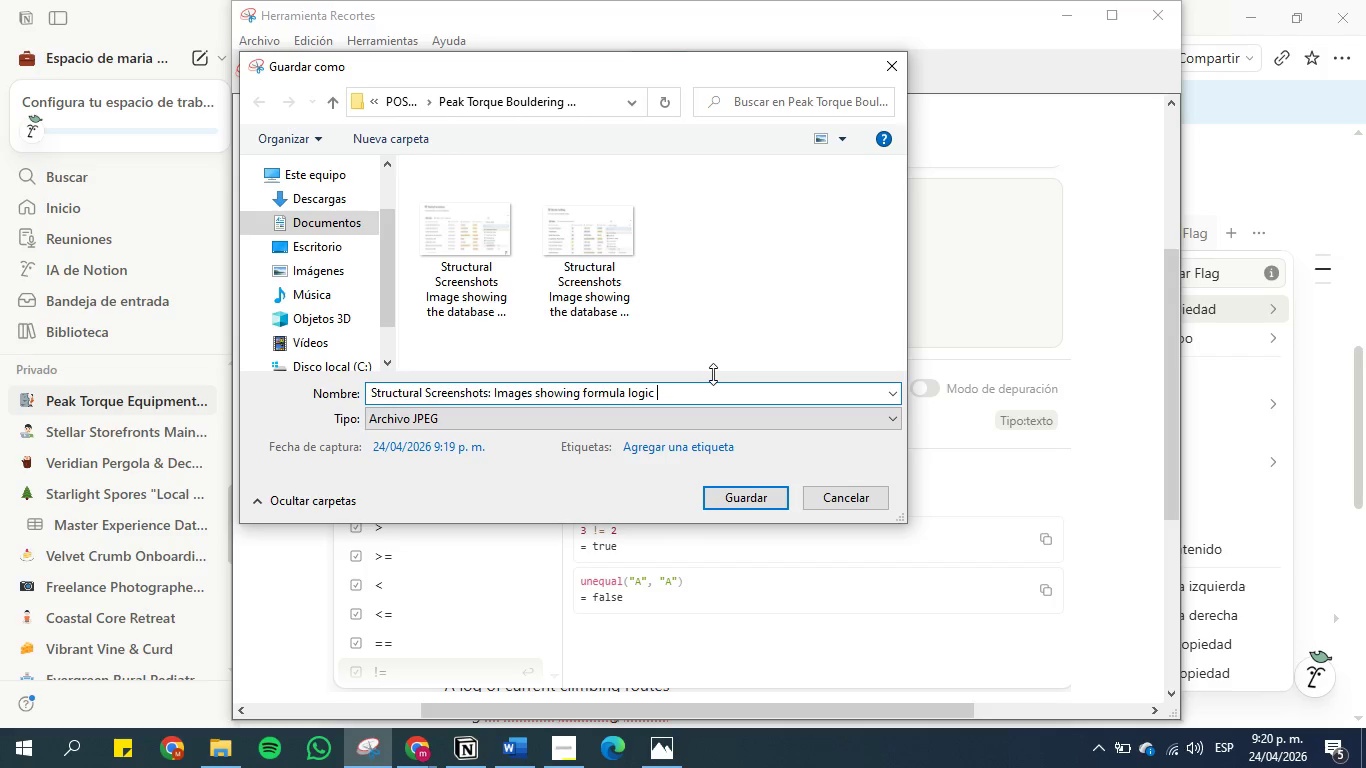 
key(2)
 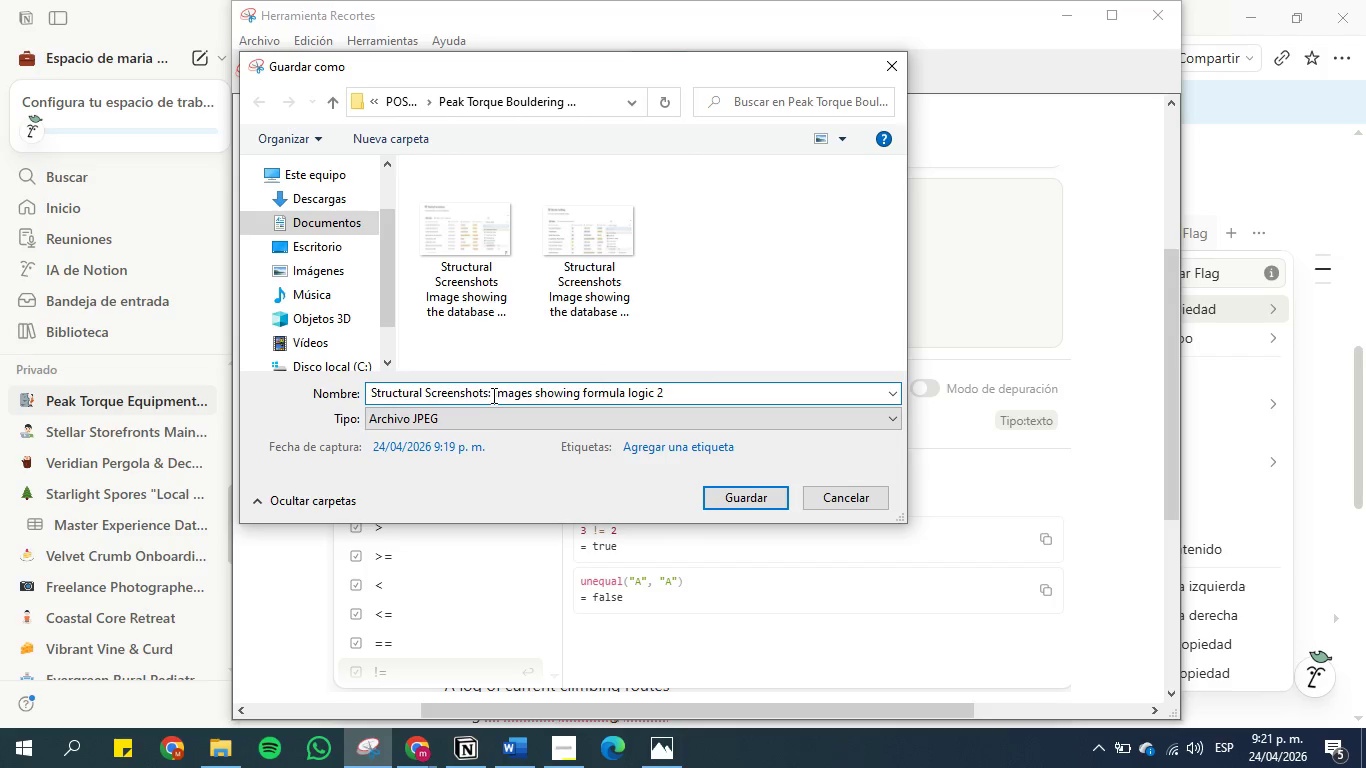 
wait(8.47)
 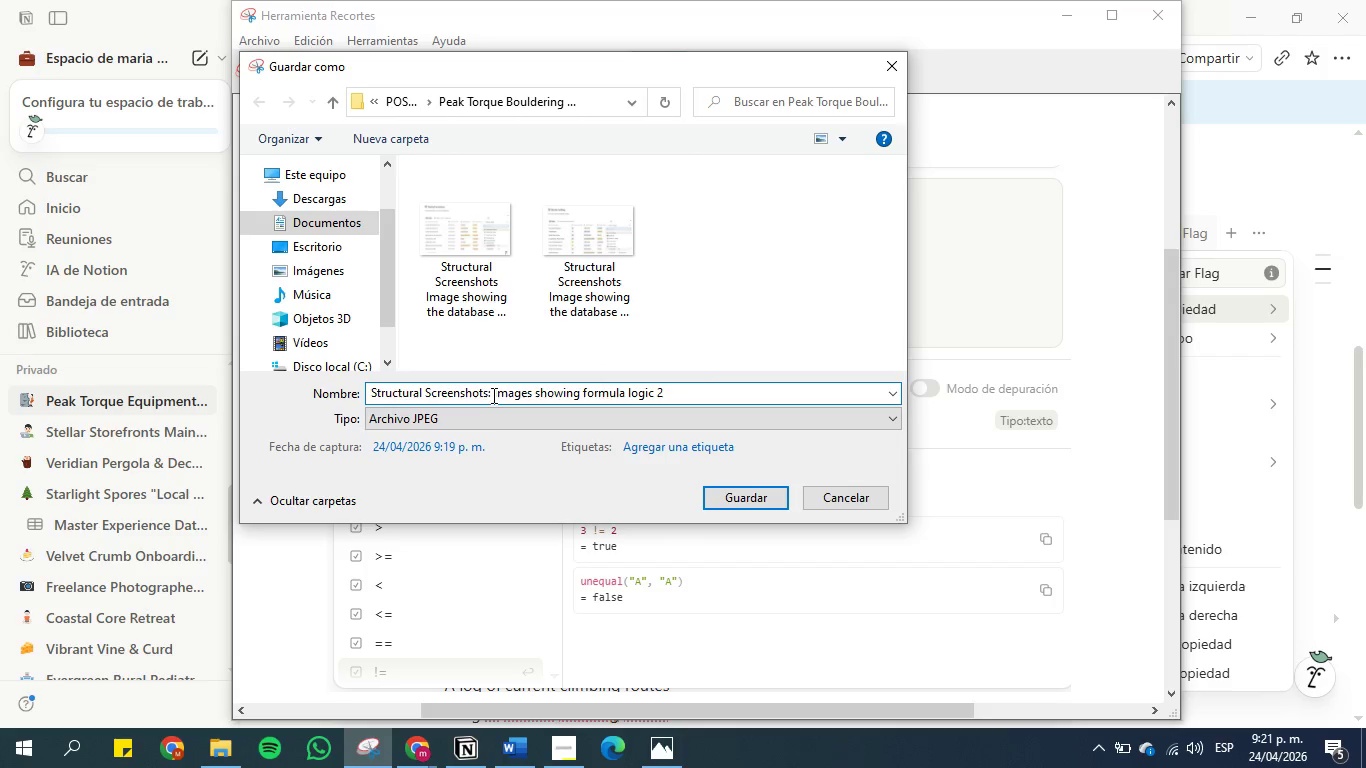 
key(Backspace)
 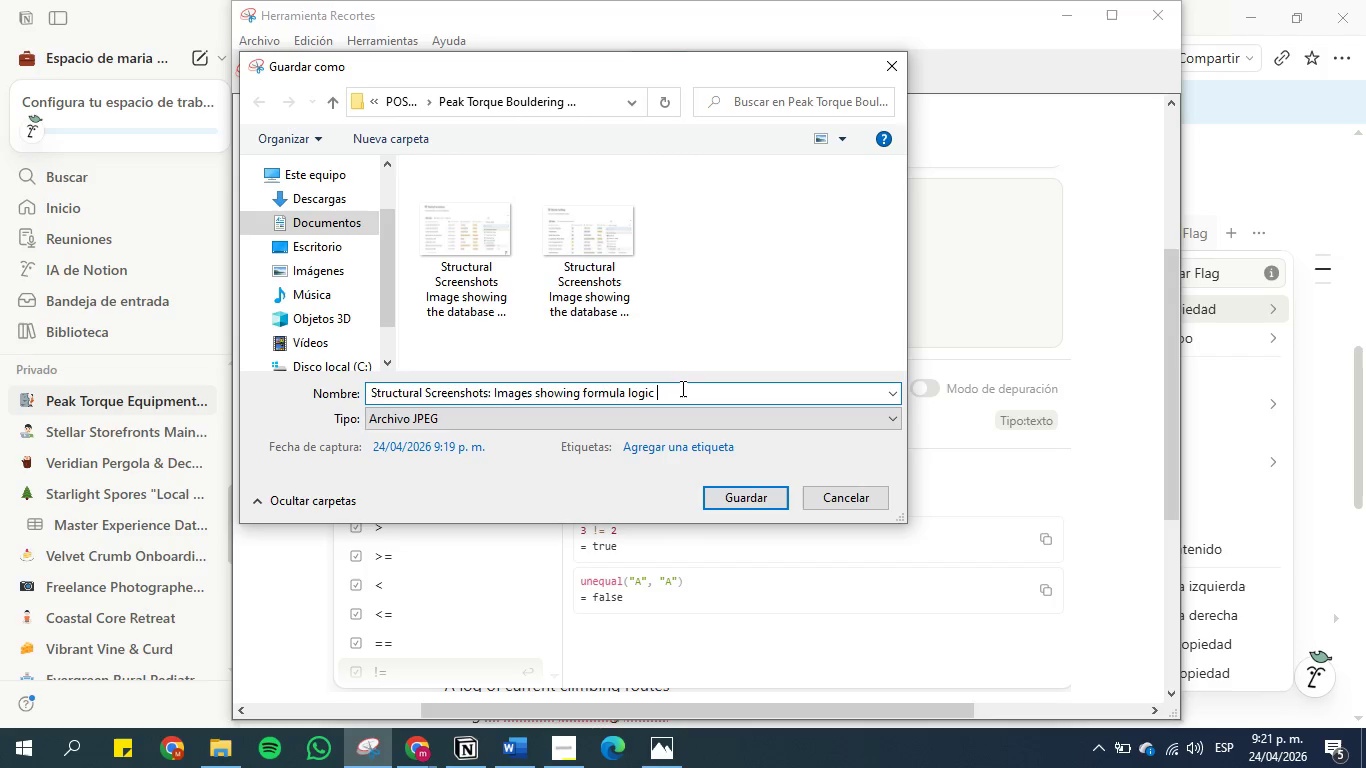 
key(Backspace)
 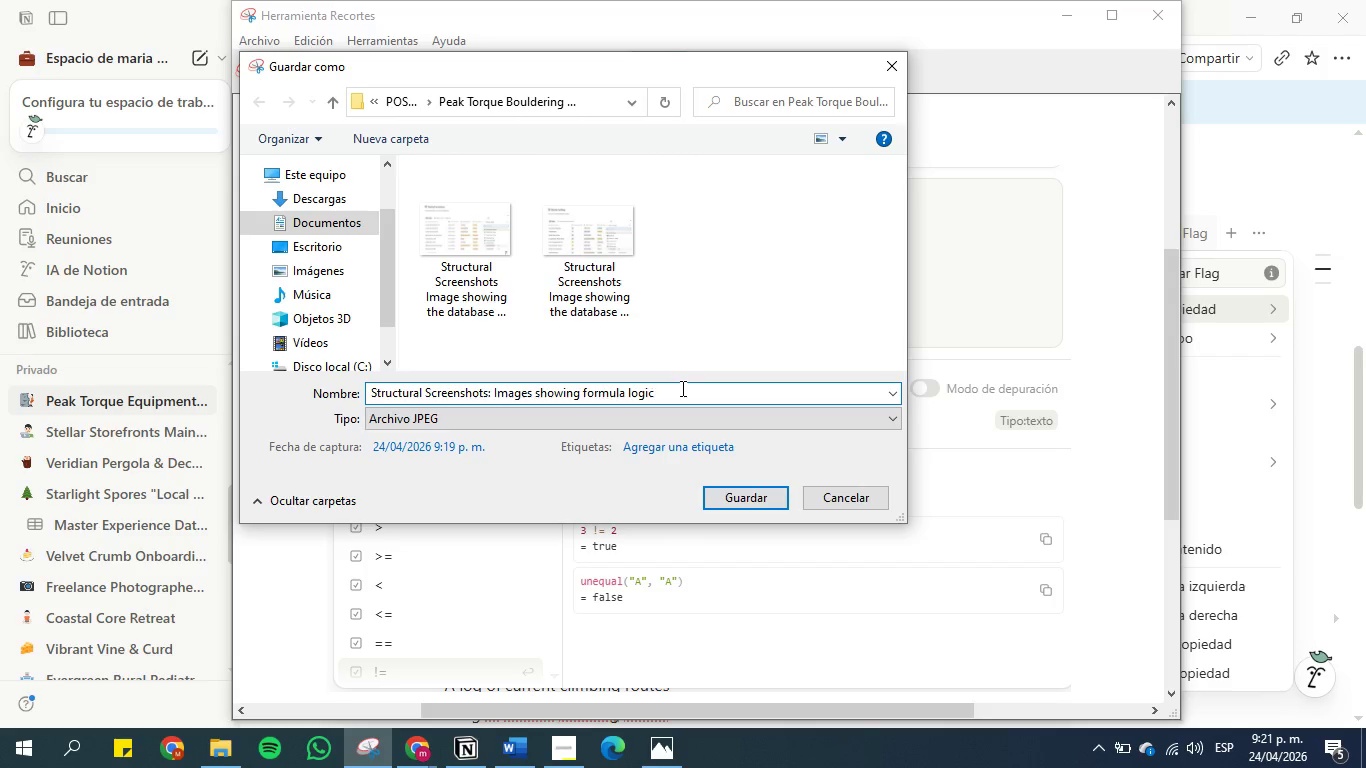 
key(Space)
 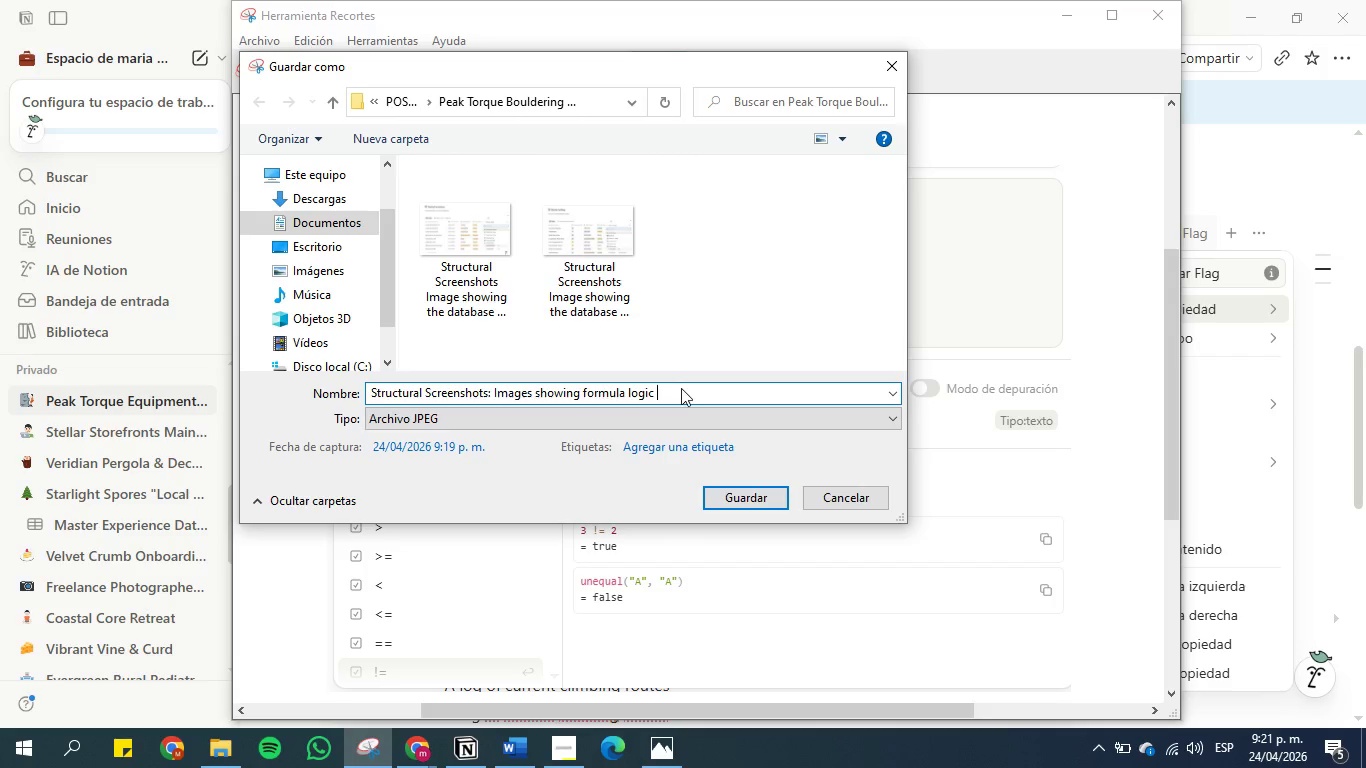 
key(1)
 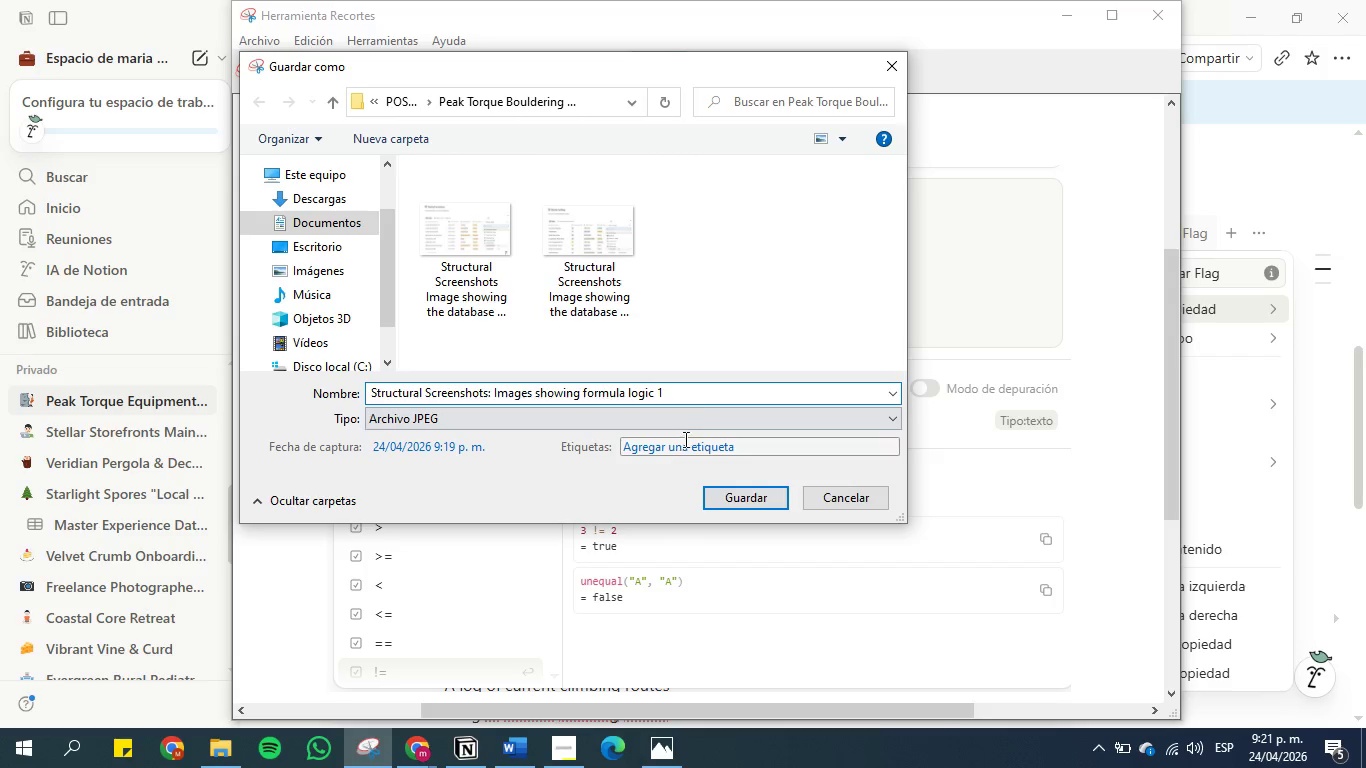 
left_click_drag(start_coordinate=[683, 381], to_coordinate=[645, 384])
 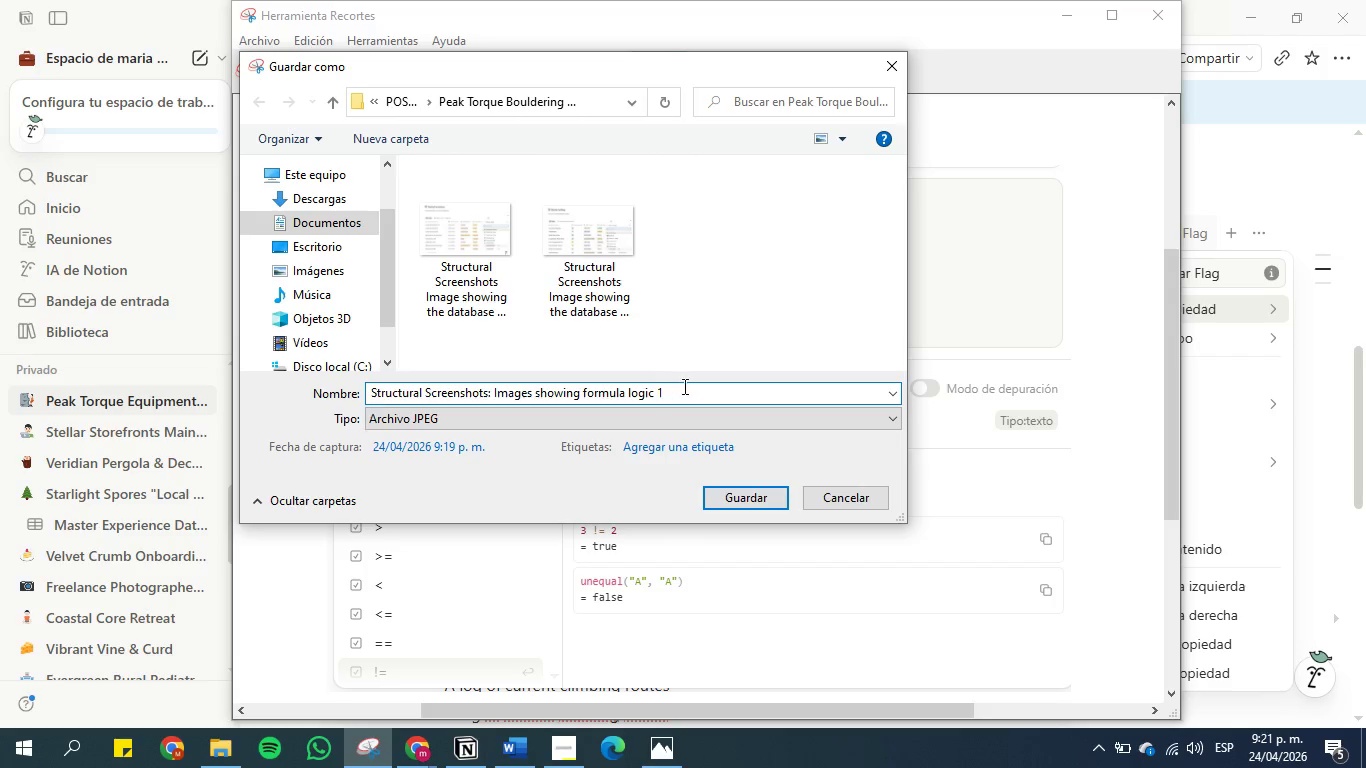 
left_click_drag(start_coordinate=[683, 386], to_coordinate=[340, 371])
 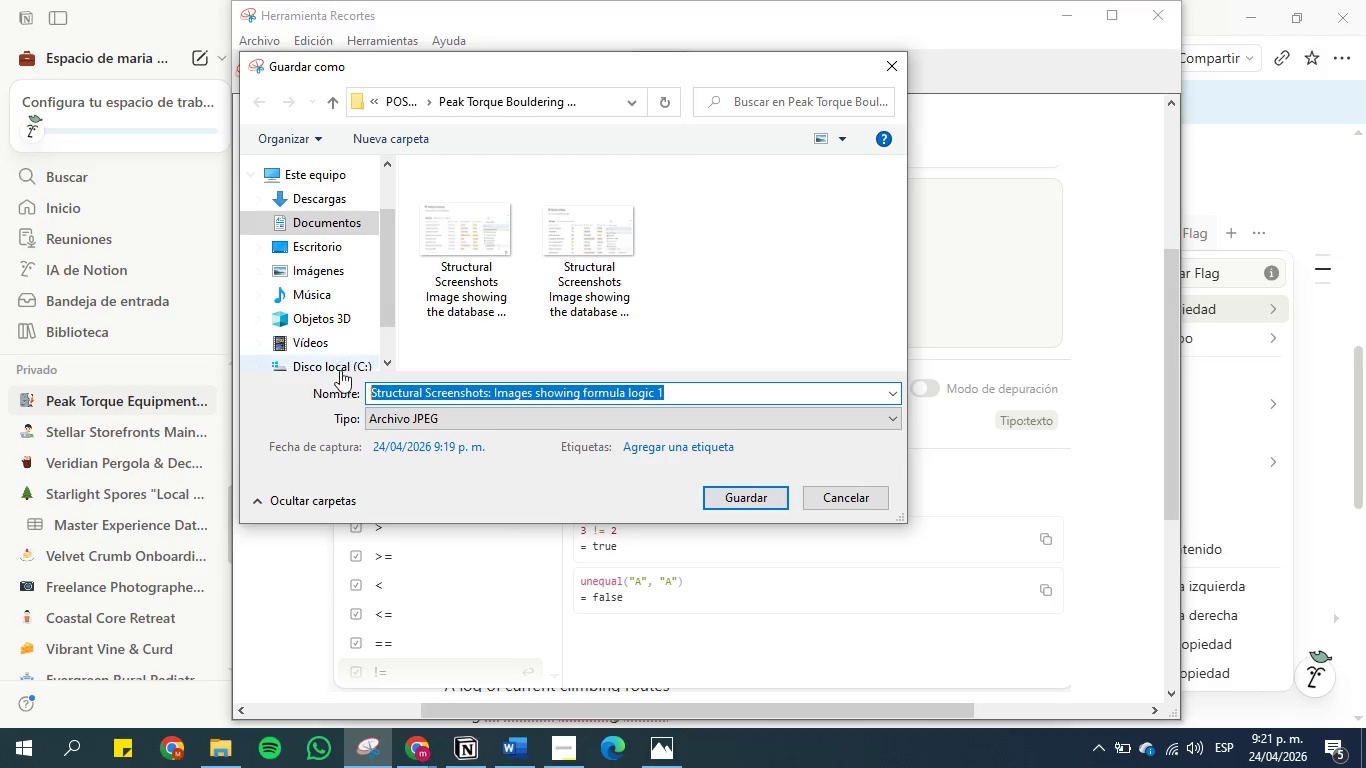 
key(Control+C)
 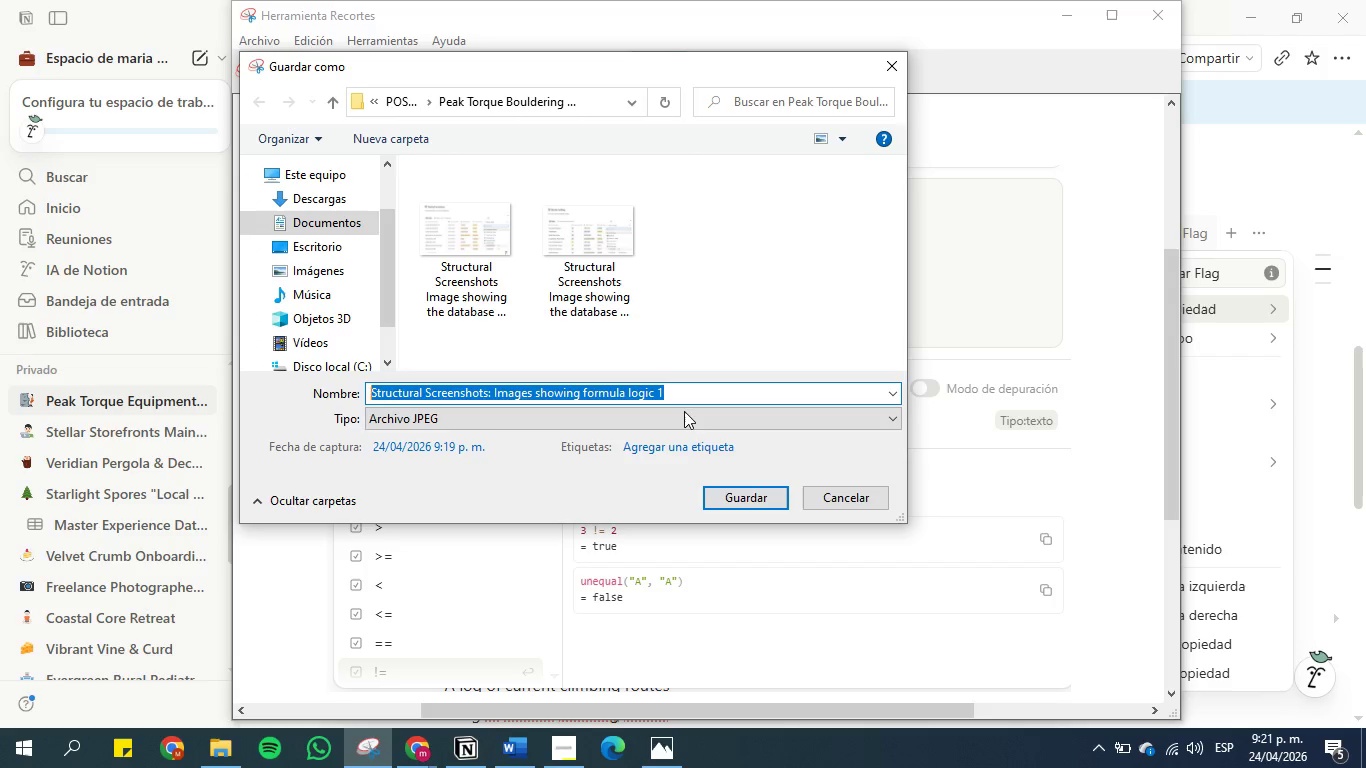 
left_click([738, 506])
 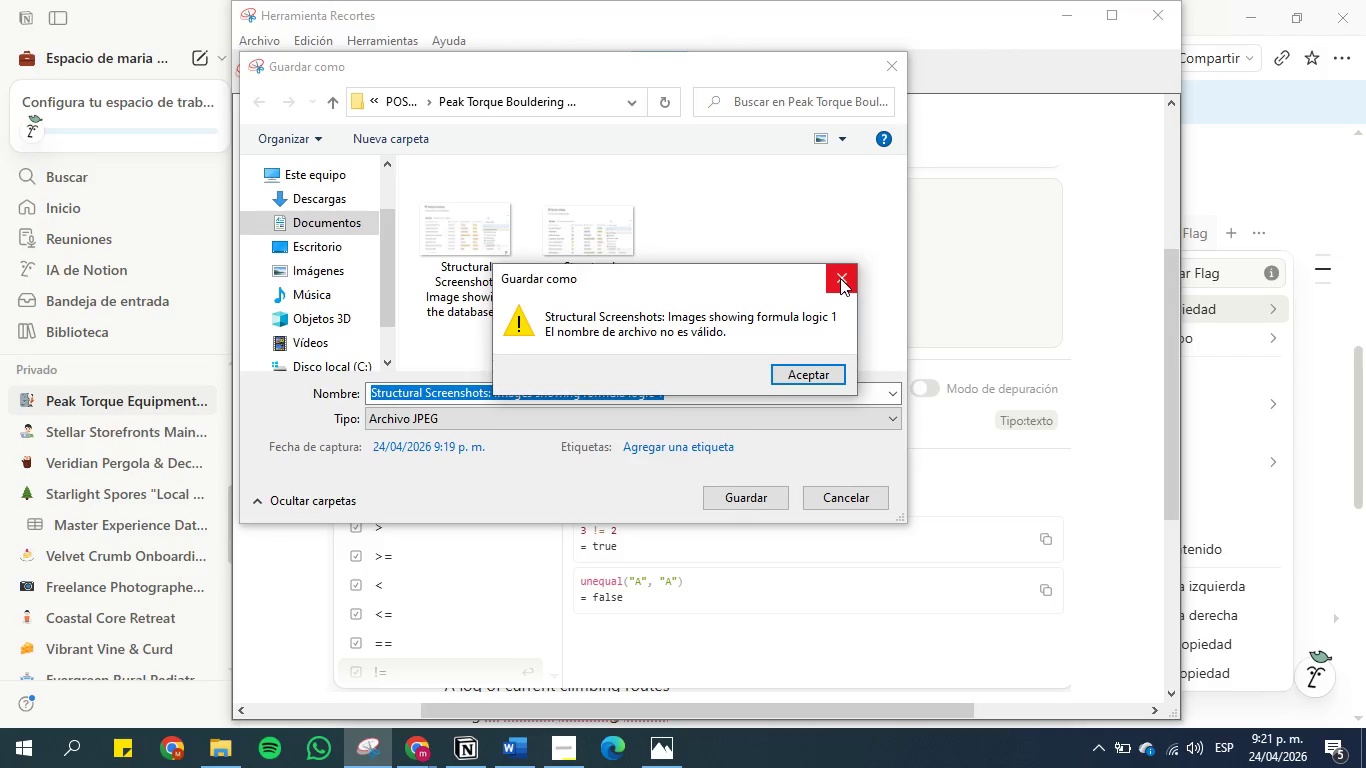 
left_click([841, 280])
 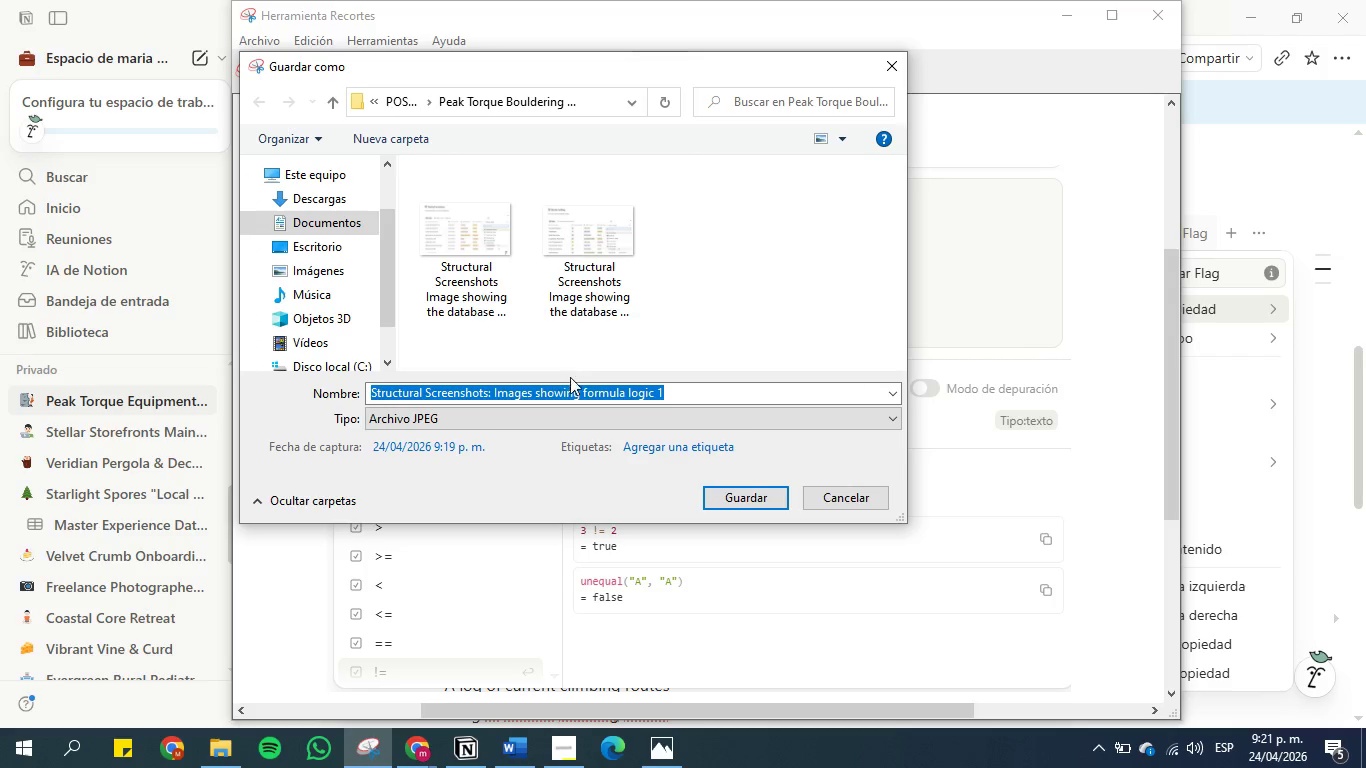 
left_click([570, 387])
 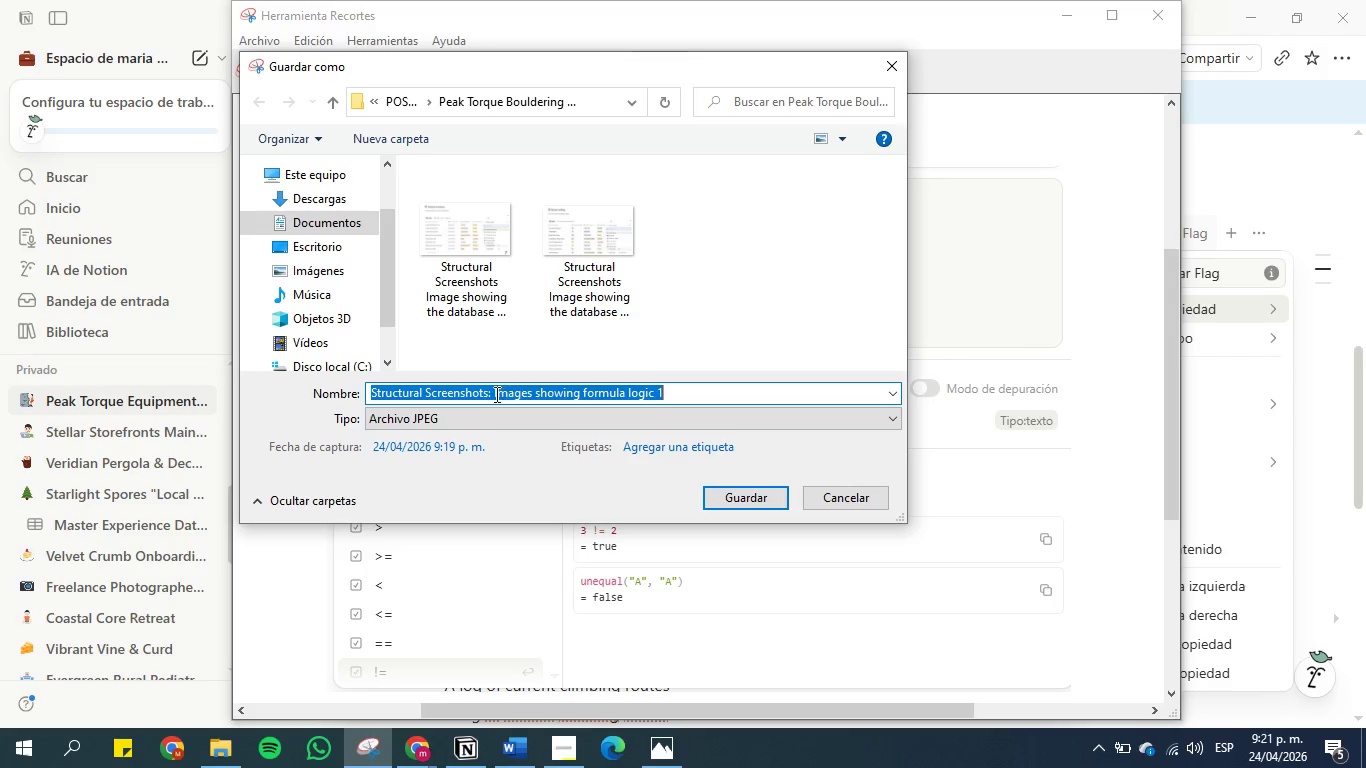 
left_click([494, 395])
 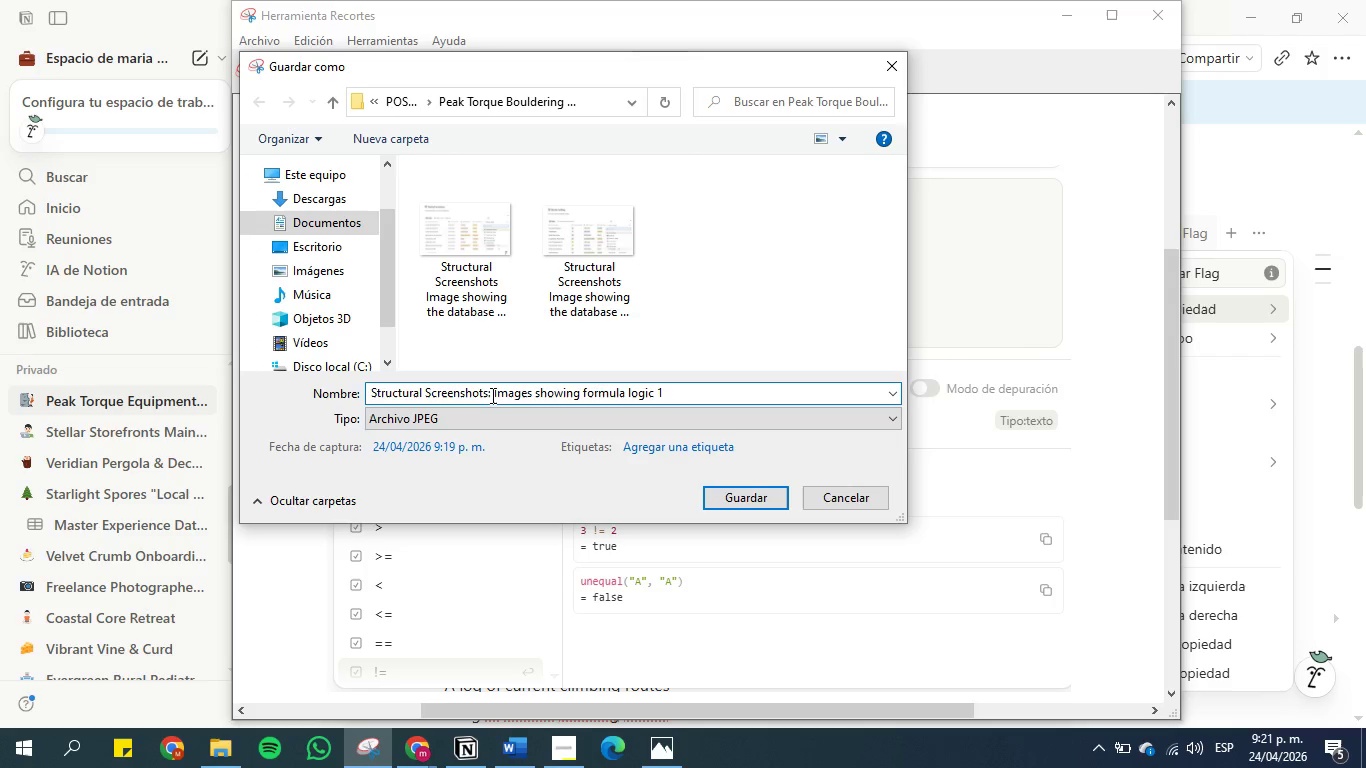 
left_click([491, 395])
 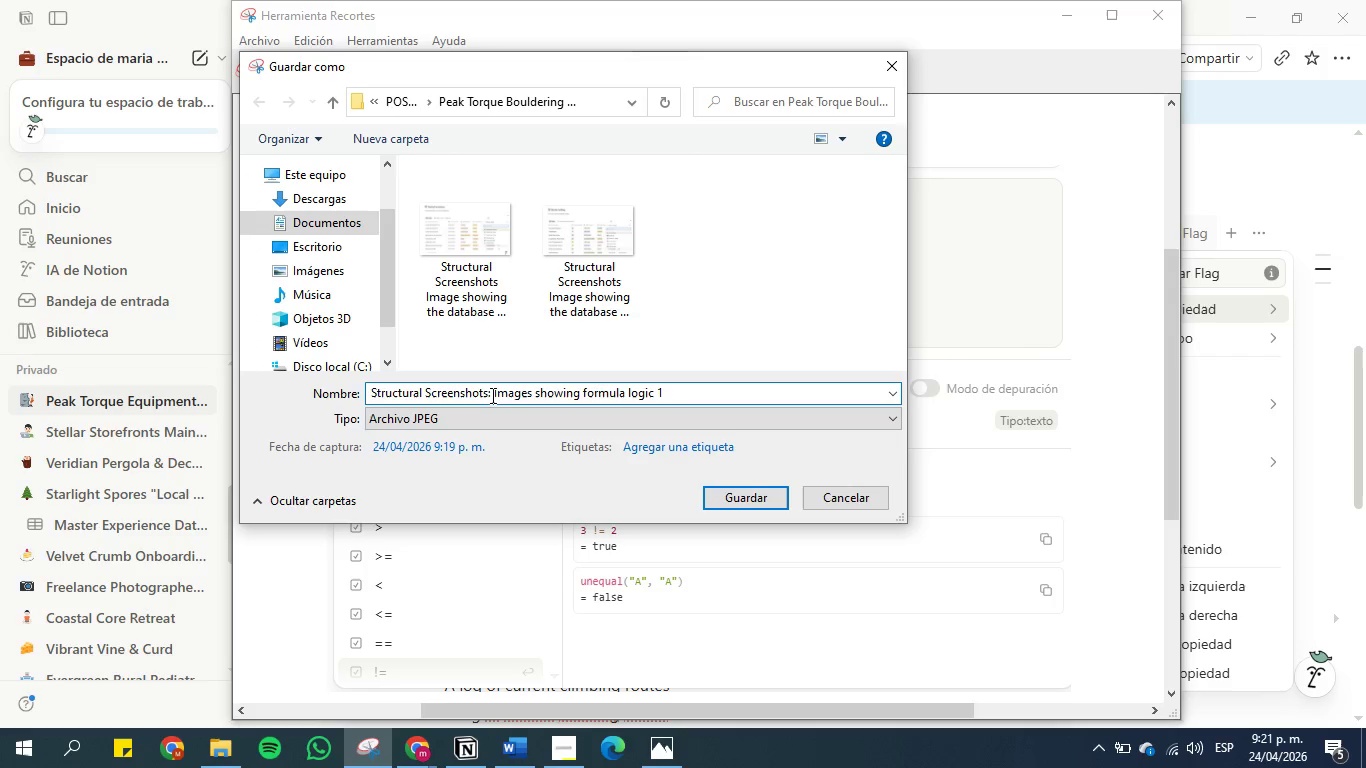 
key(Backspace)
 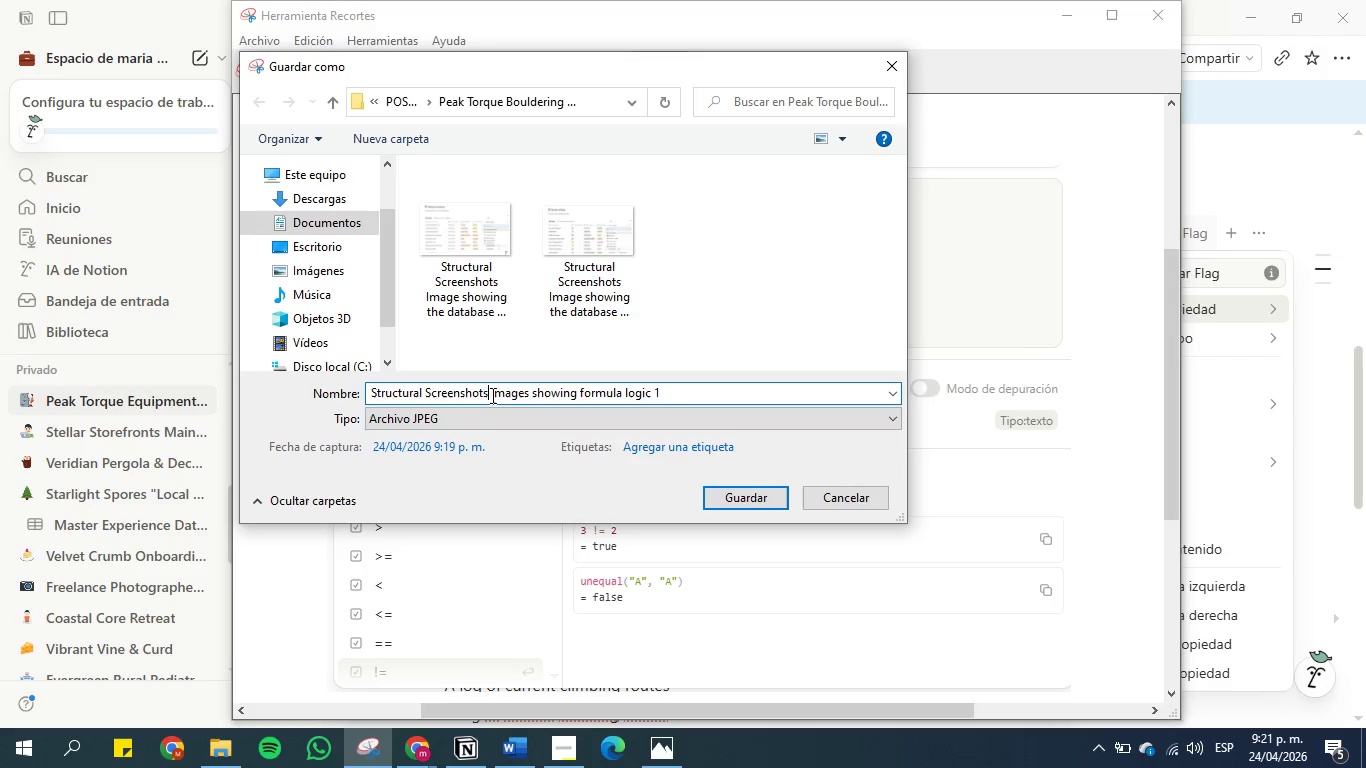 
key(Backspace)
 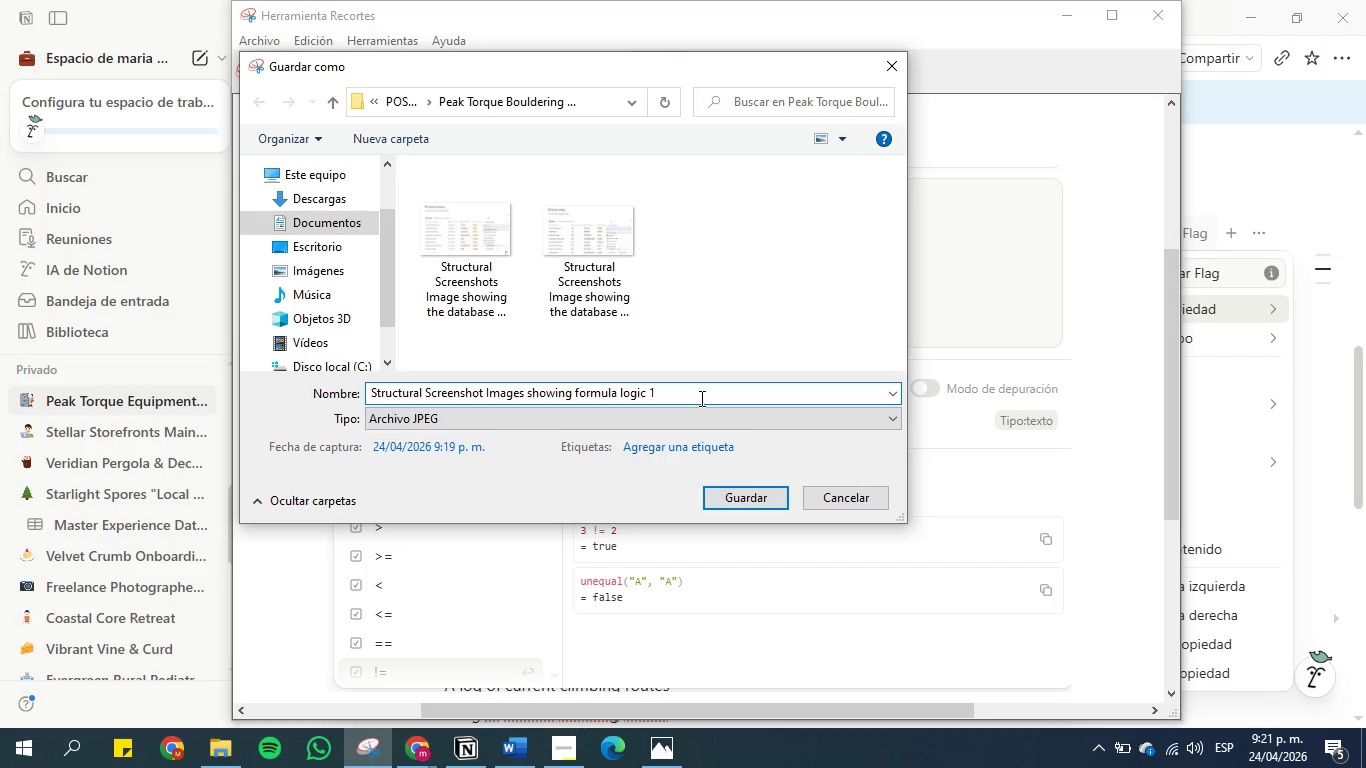 
key(Space)
 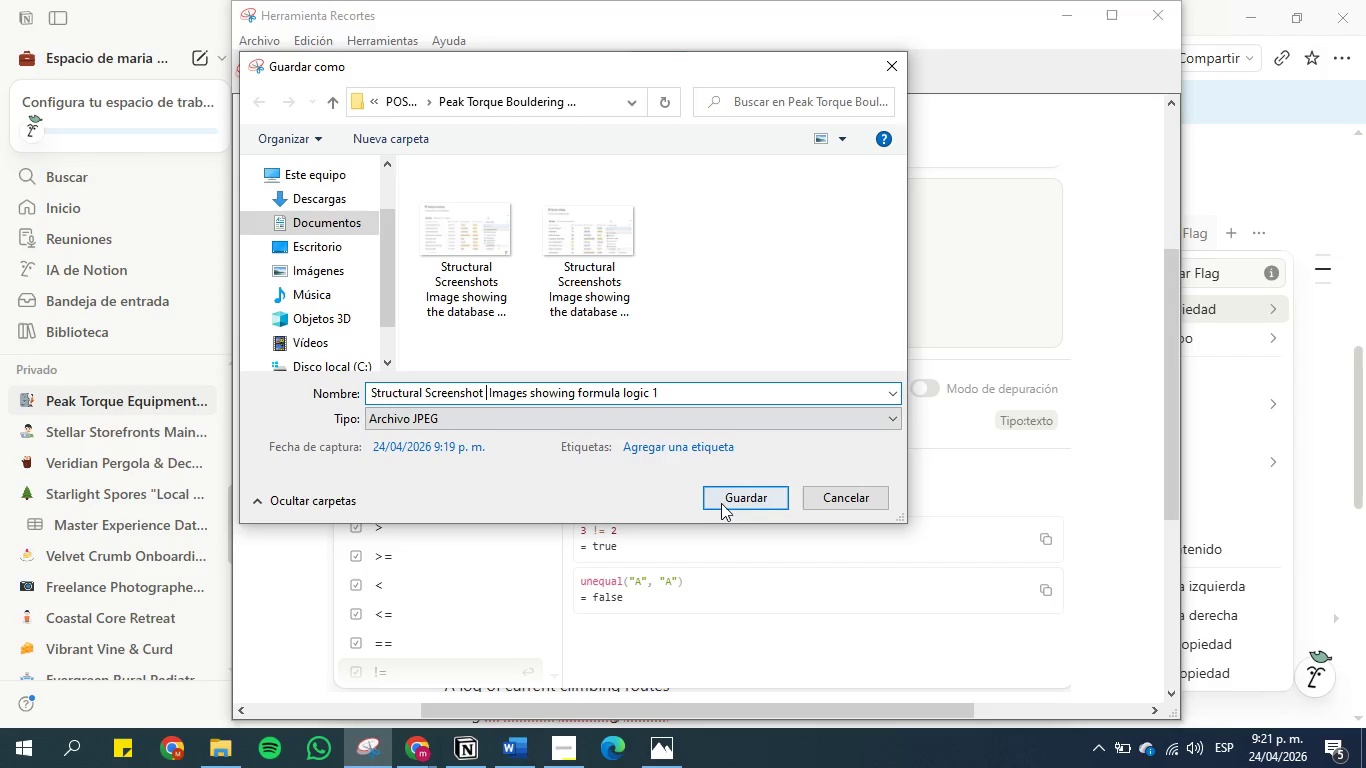 
left_click([739, 500])
 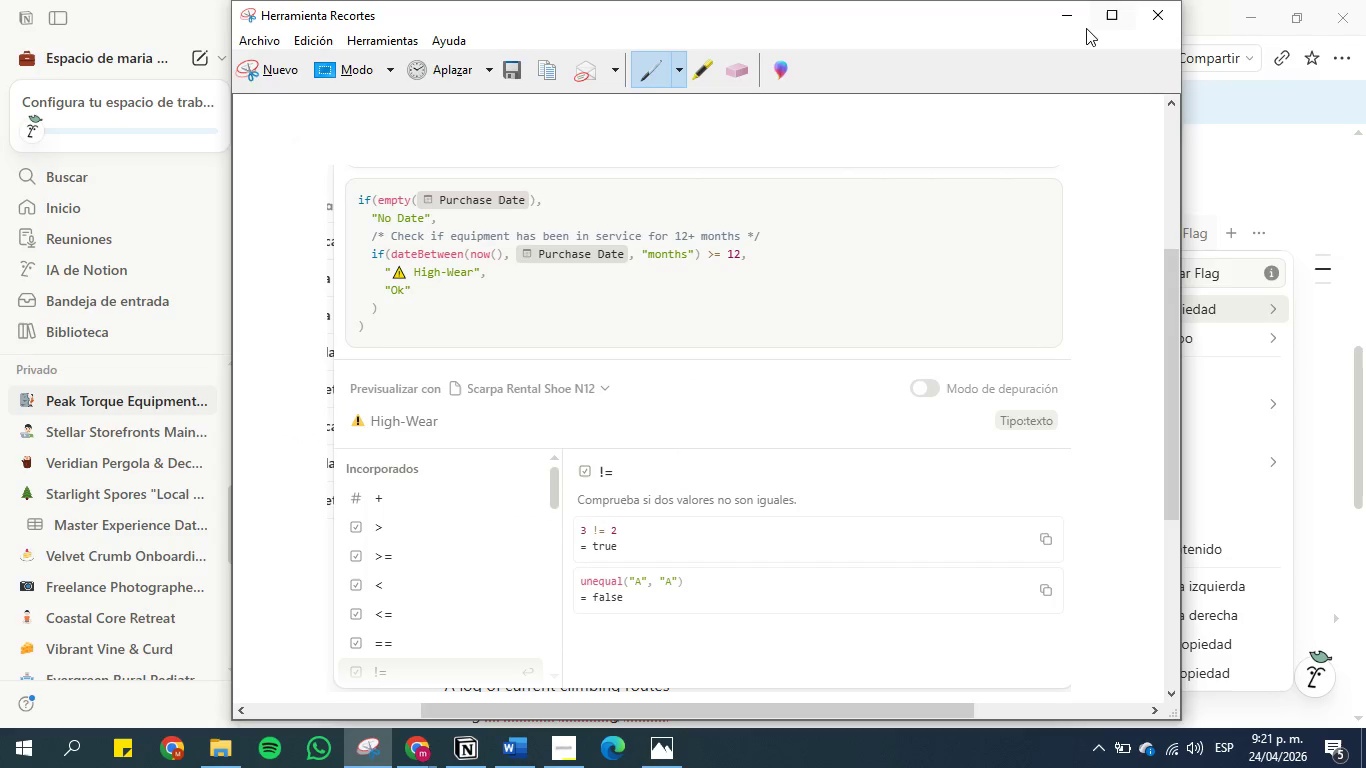 
left_click([1073, 27])
 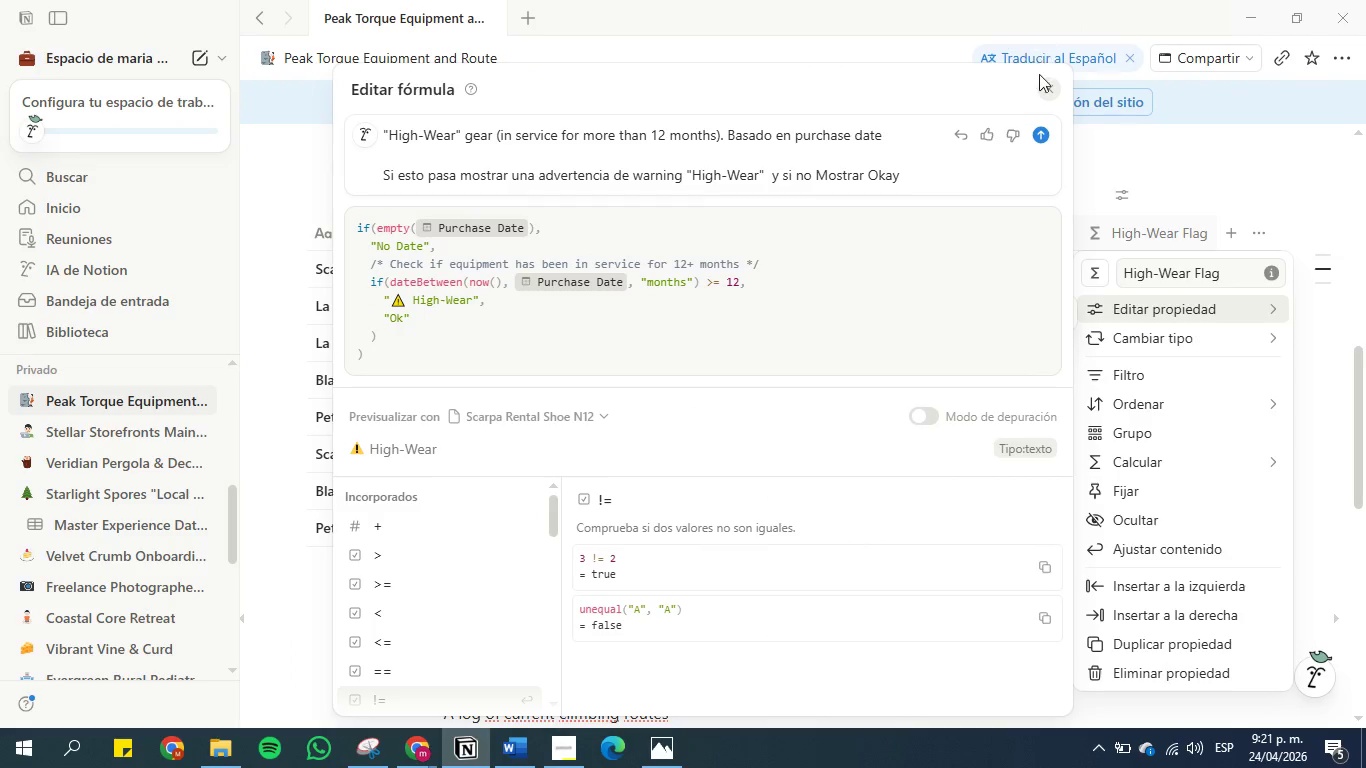 
left_click([1043, 80])
 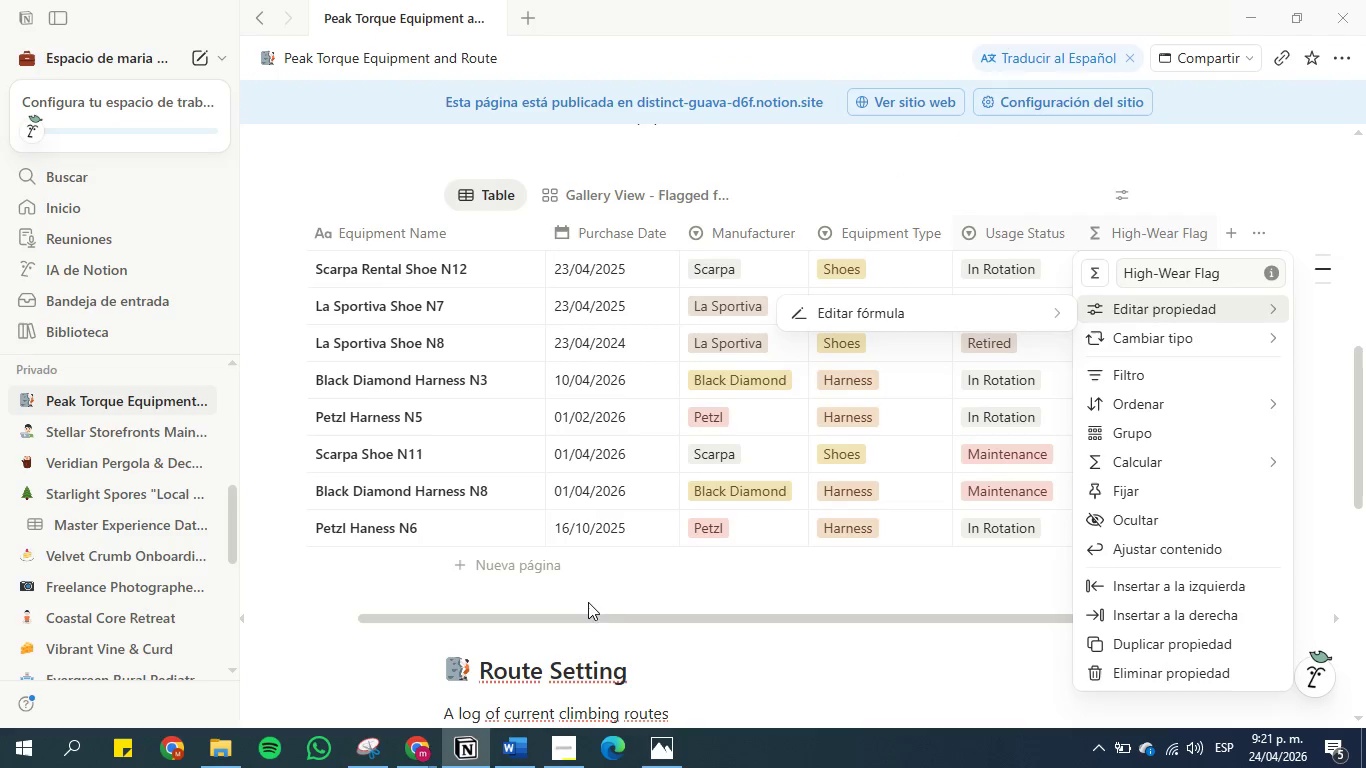 
left_click([750, 645])
 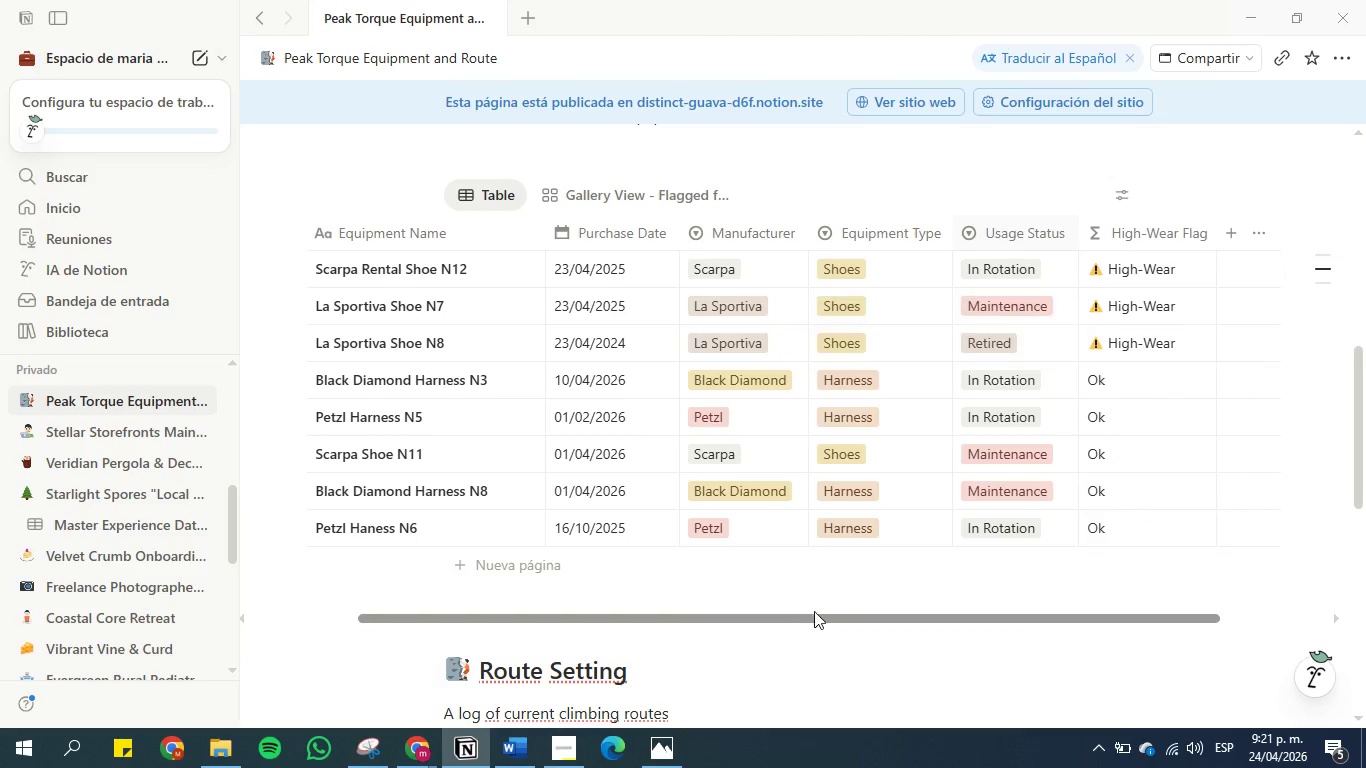 
scroll: coordinate [851, 569], scroll_direction: down, amount: 6.0
 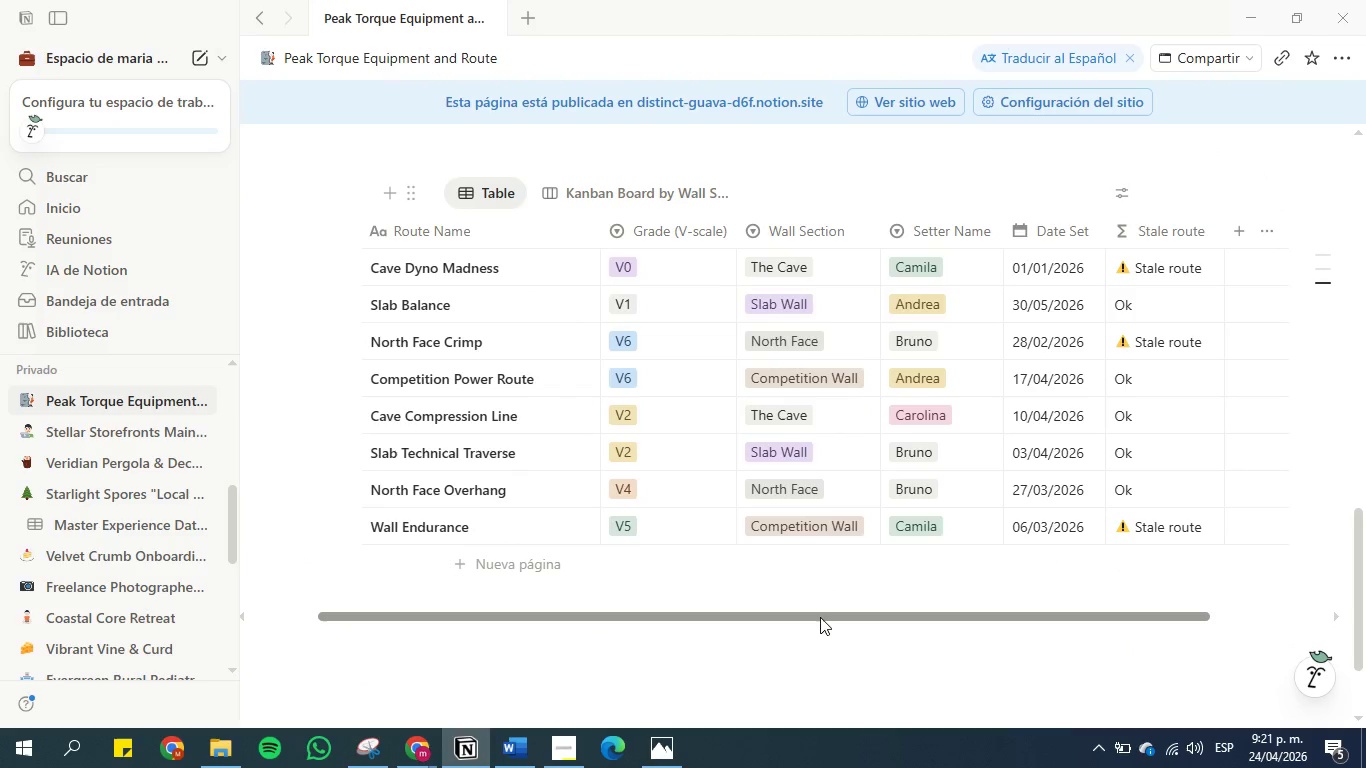 
left_click_drag(start_coordinate=[820, 618], to_coordinate=[949, 612])
 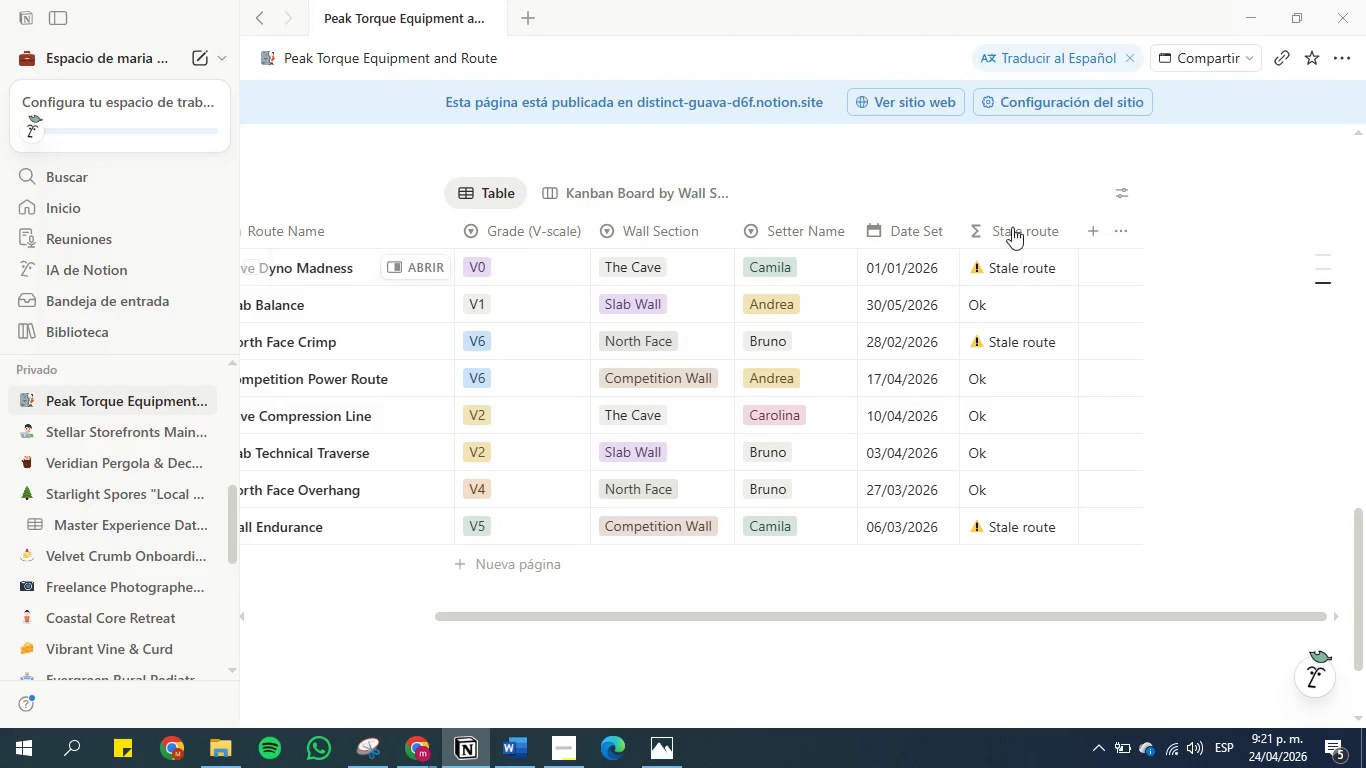 
left_click([1002, 218])
 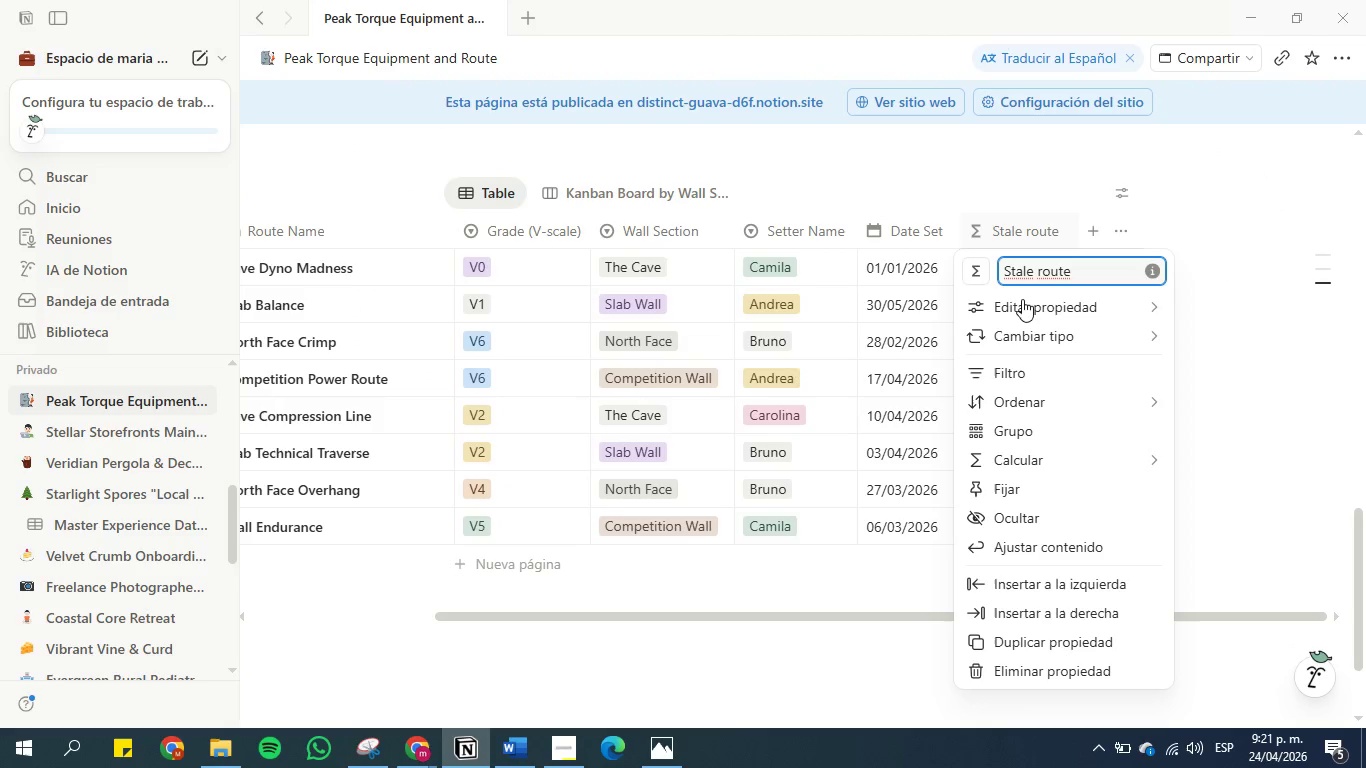 
left_click([1022, 305])
 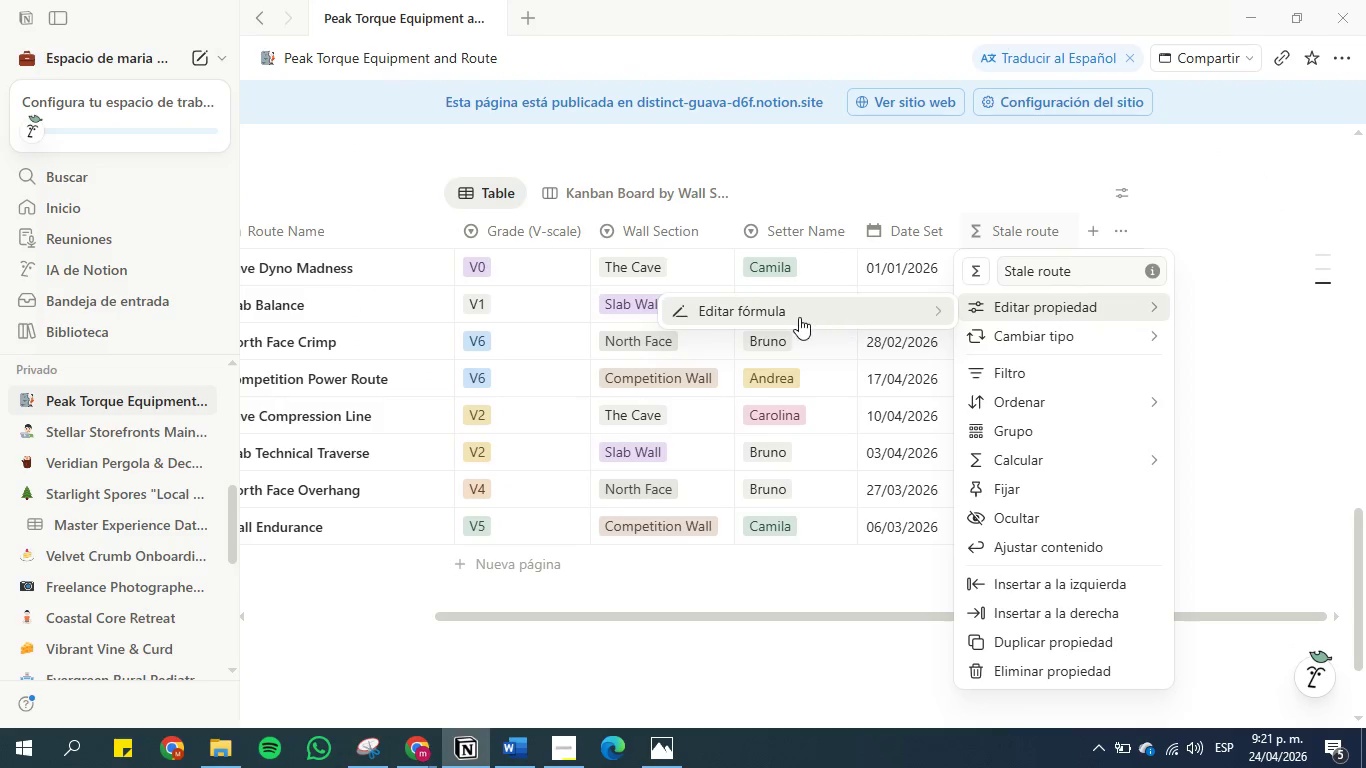 
left_click([798, 317])
 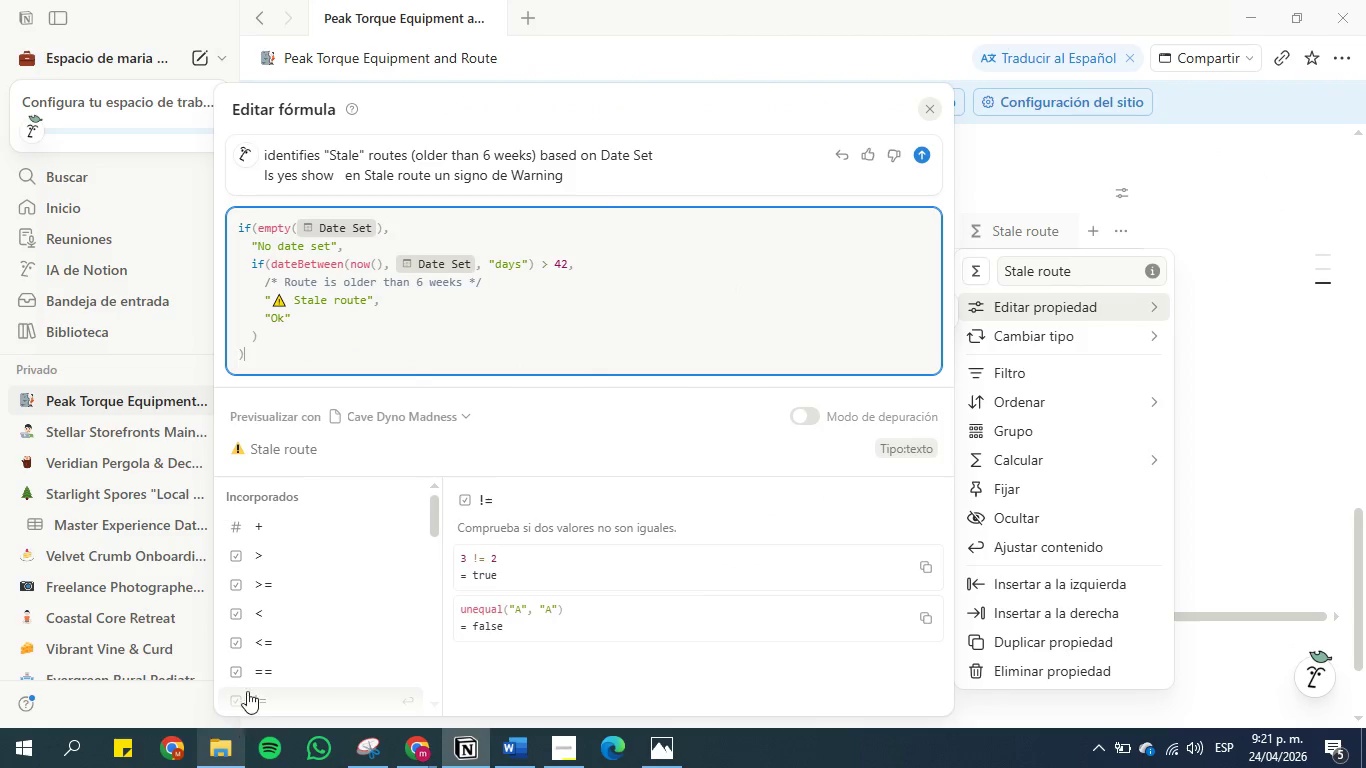 
left_click([375, 753])
 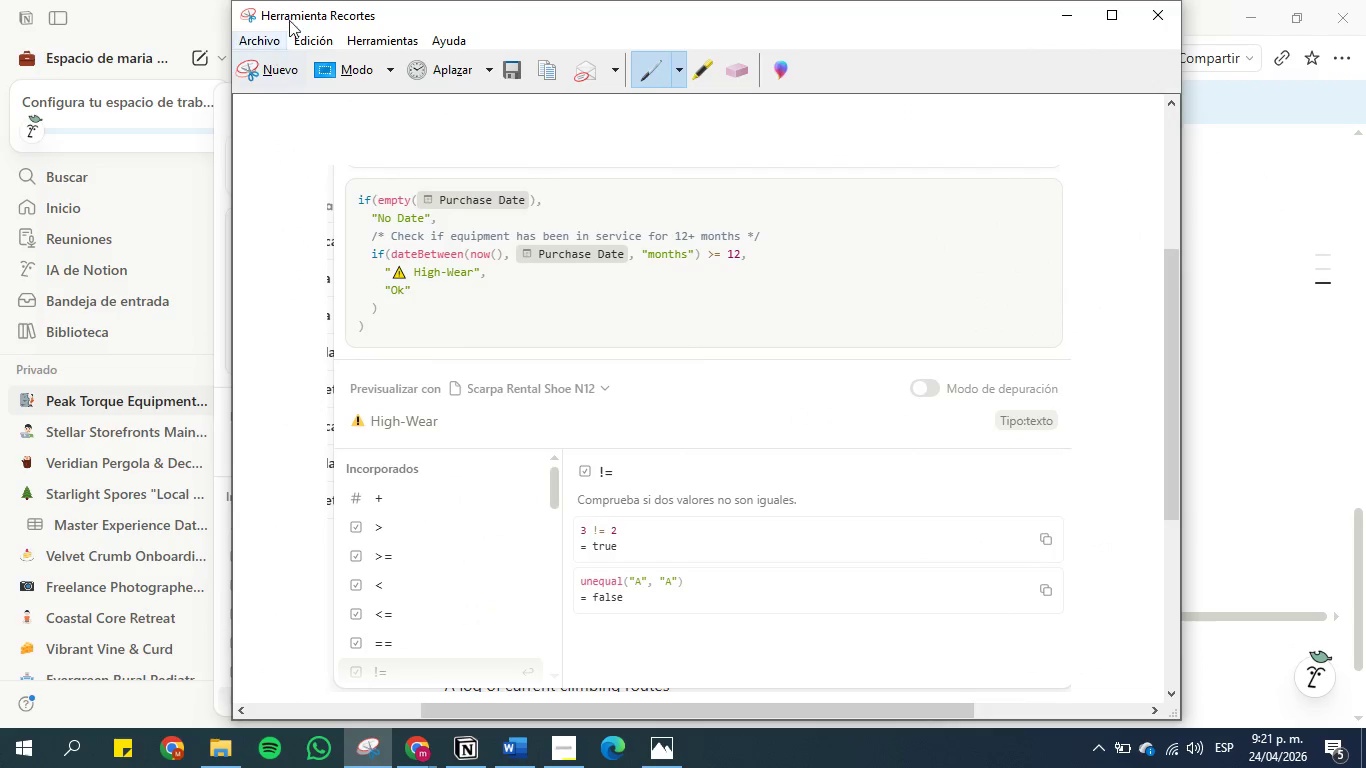 
left_click([279, 74])
 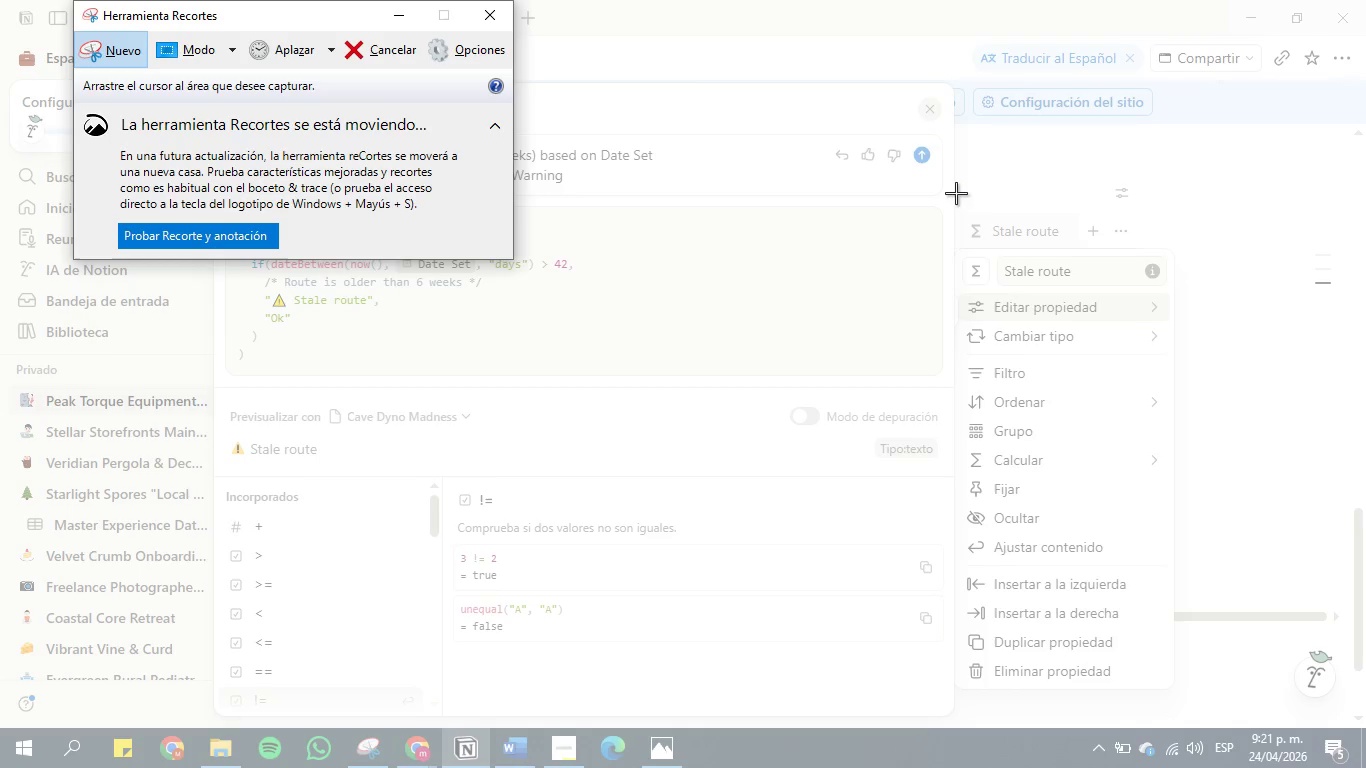 
left_click_drag(start_coordinate=[952, 192], to_coordinate=[212, 722])
 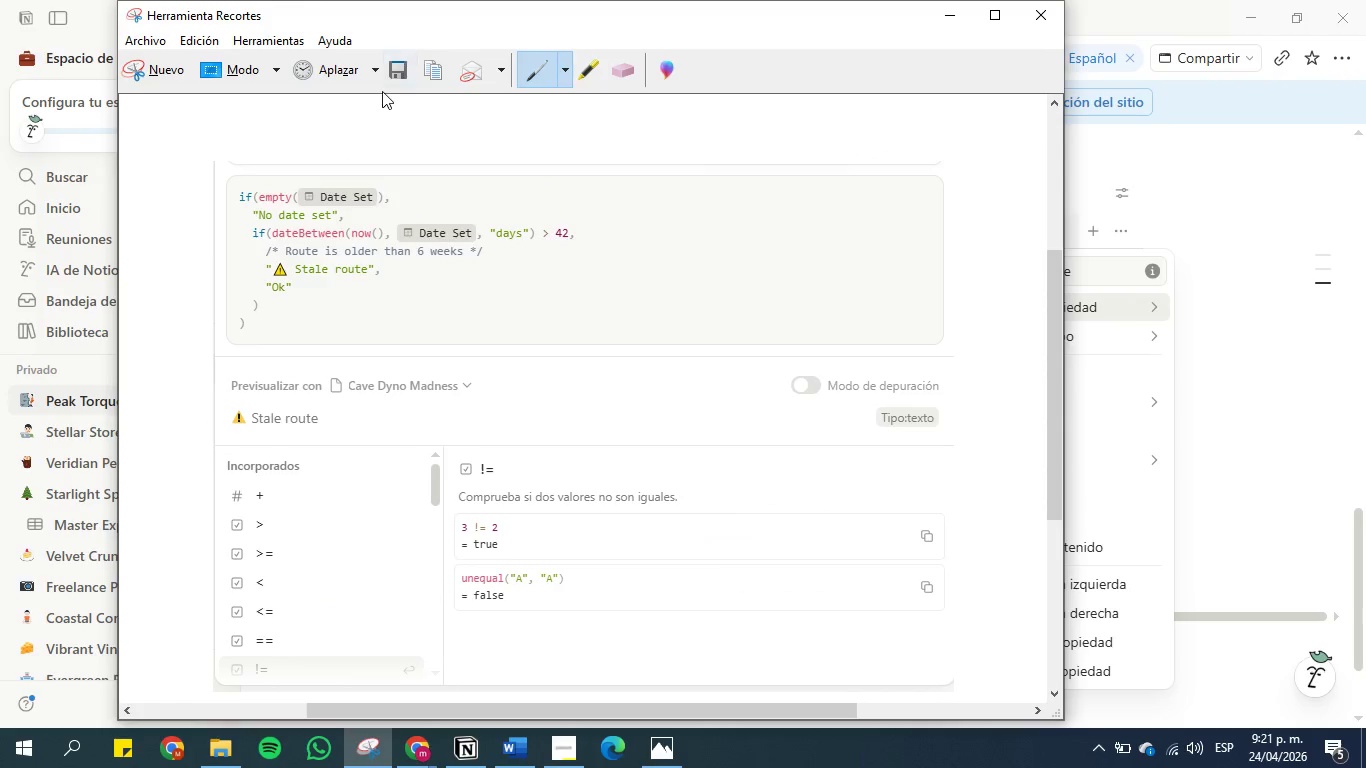 
left_click([405, 71])
 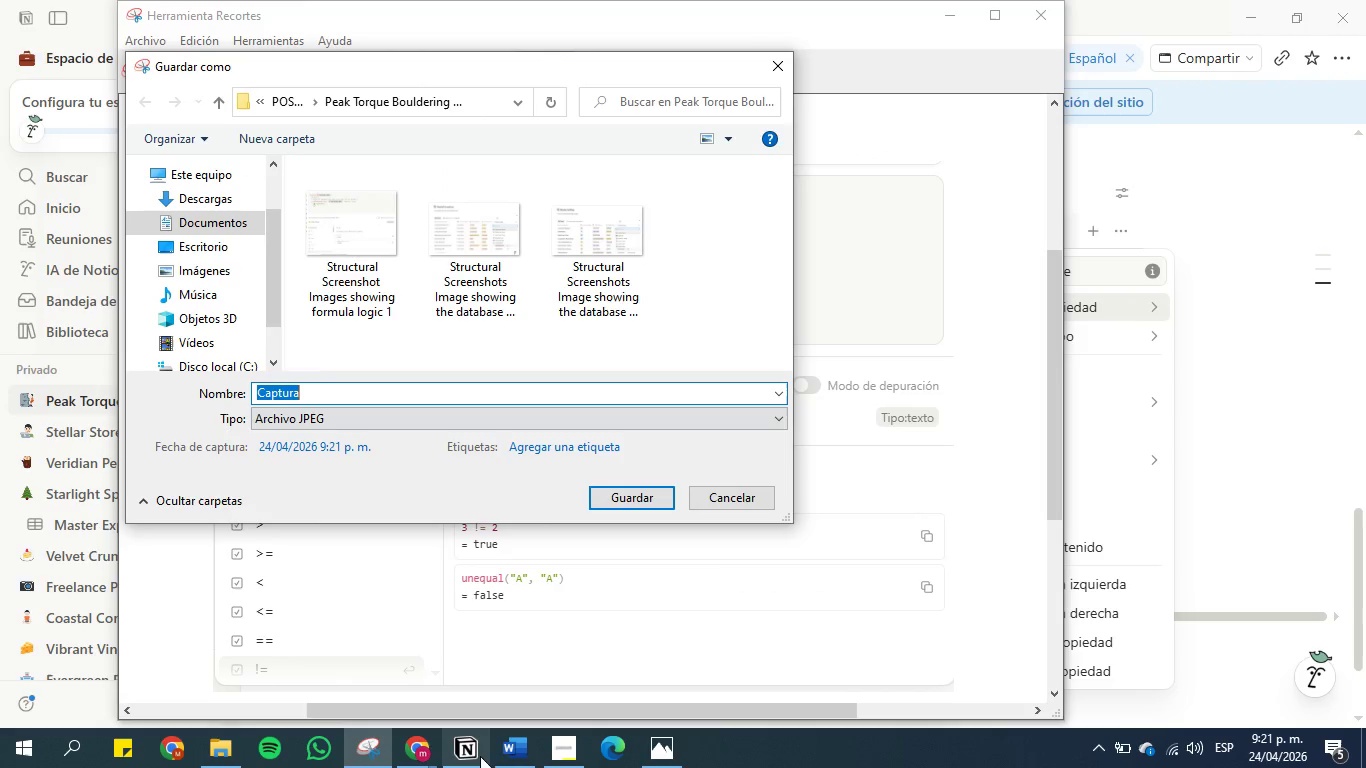 
key(Control+V)
 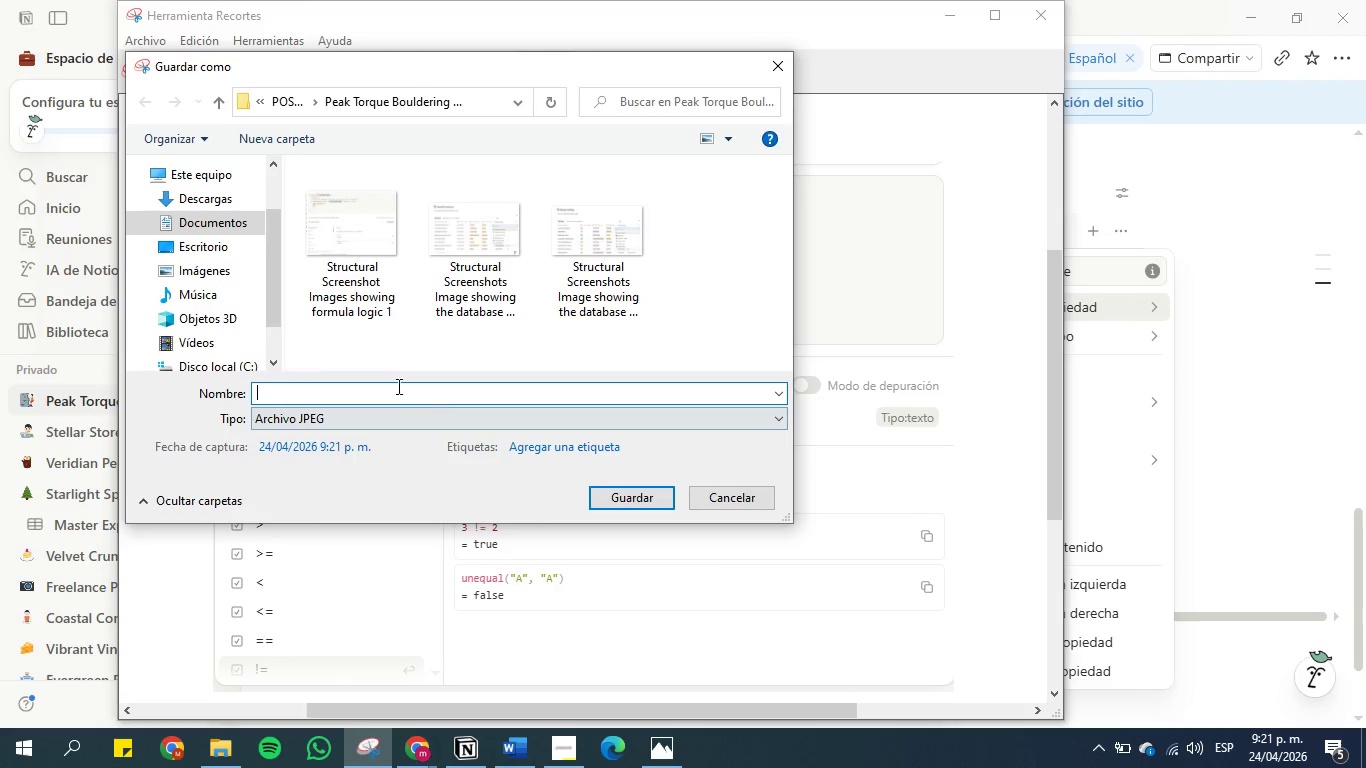 
hold_key(key=ControlLeft, duration=0.39)
 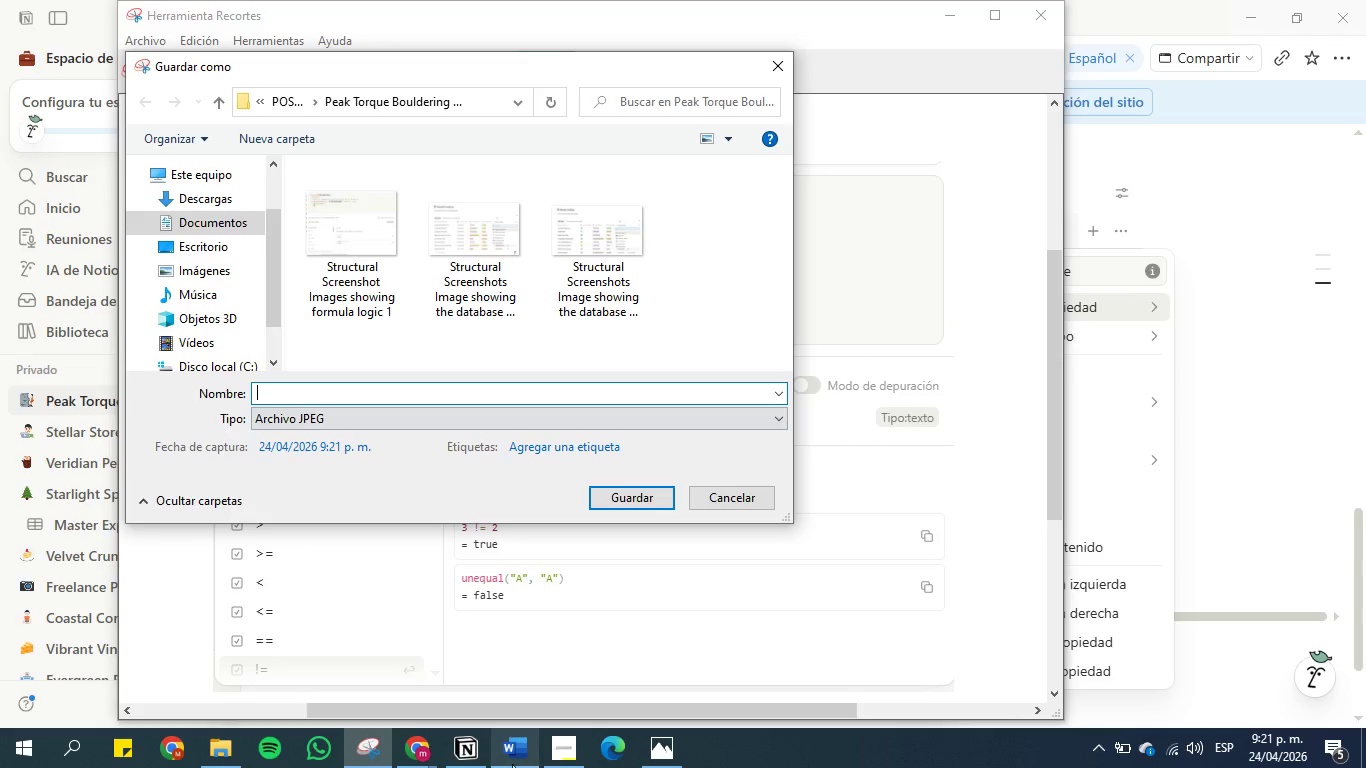 
left_click([521, 751])
 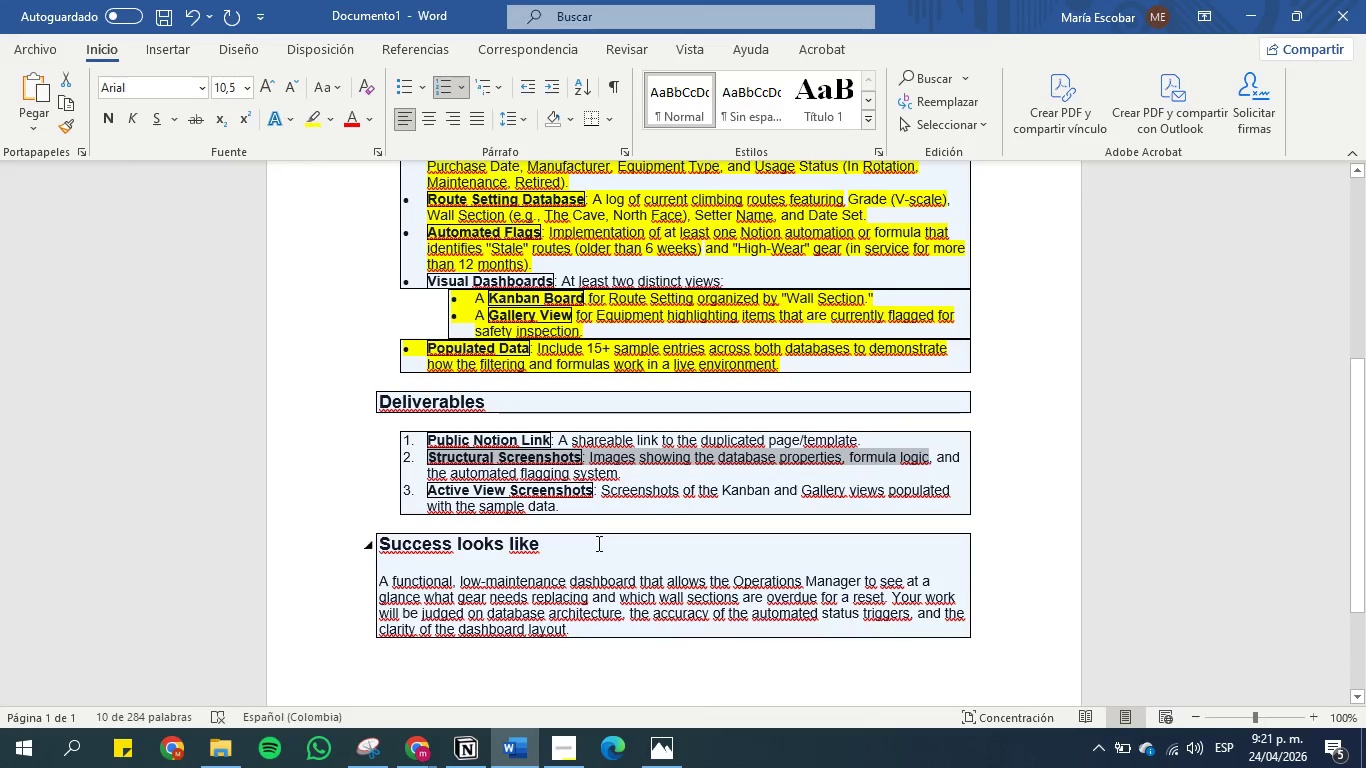 
key(Control+C)
 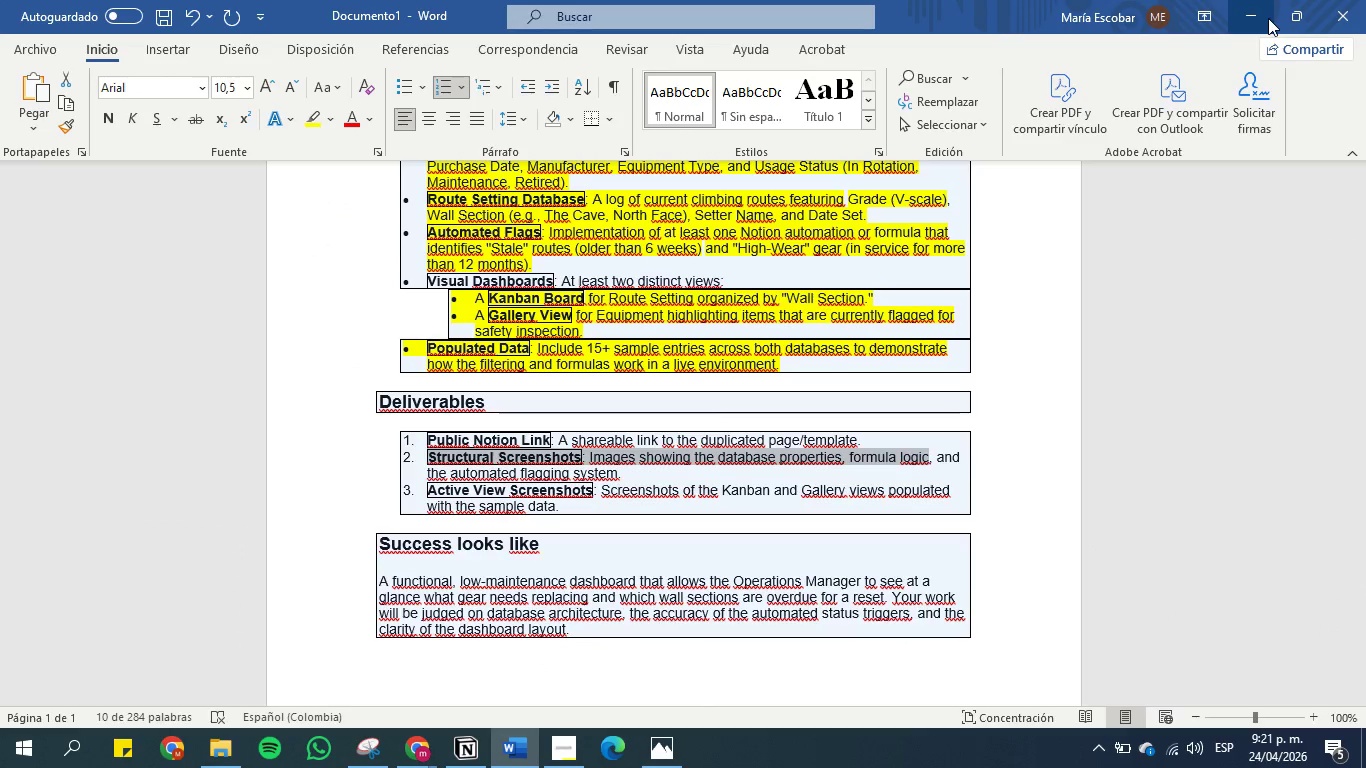 
left_click([1258, 17])
 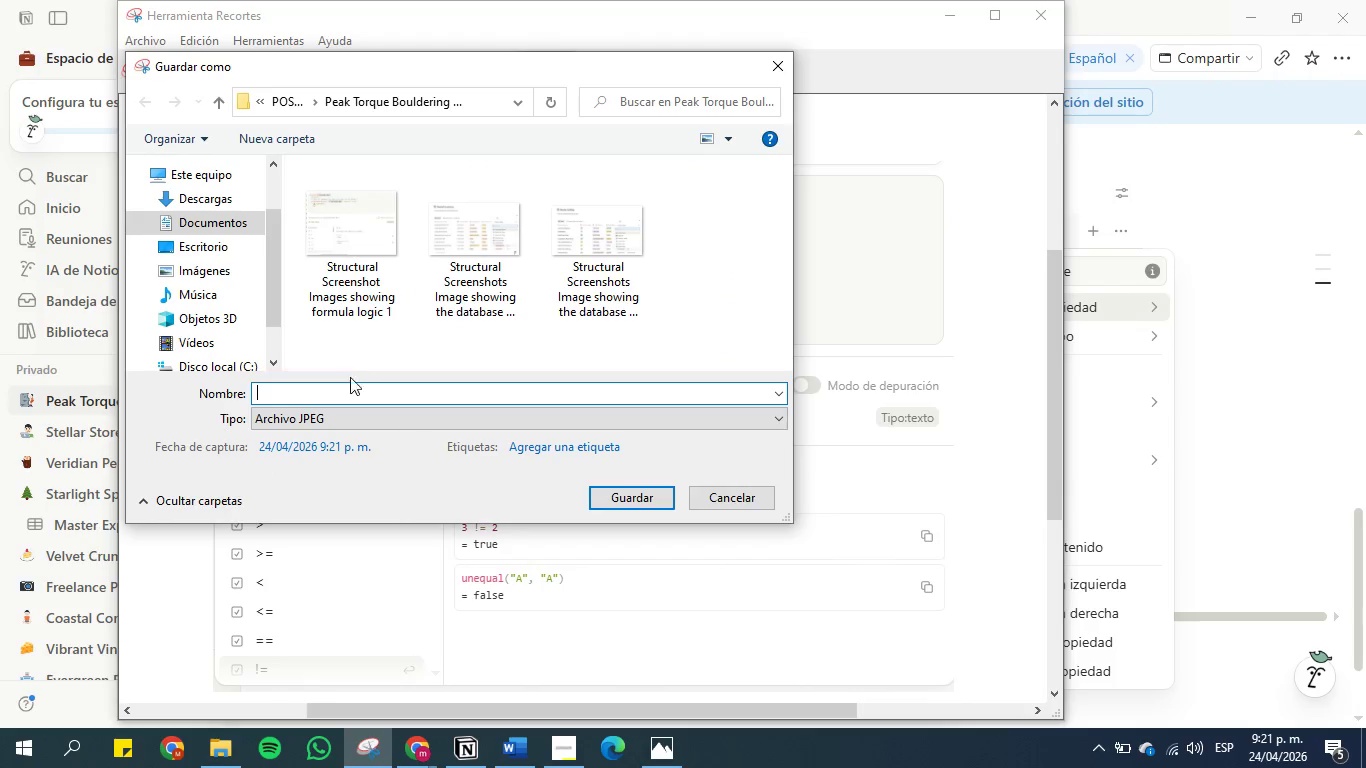 
left_click([350, 395])
 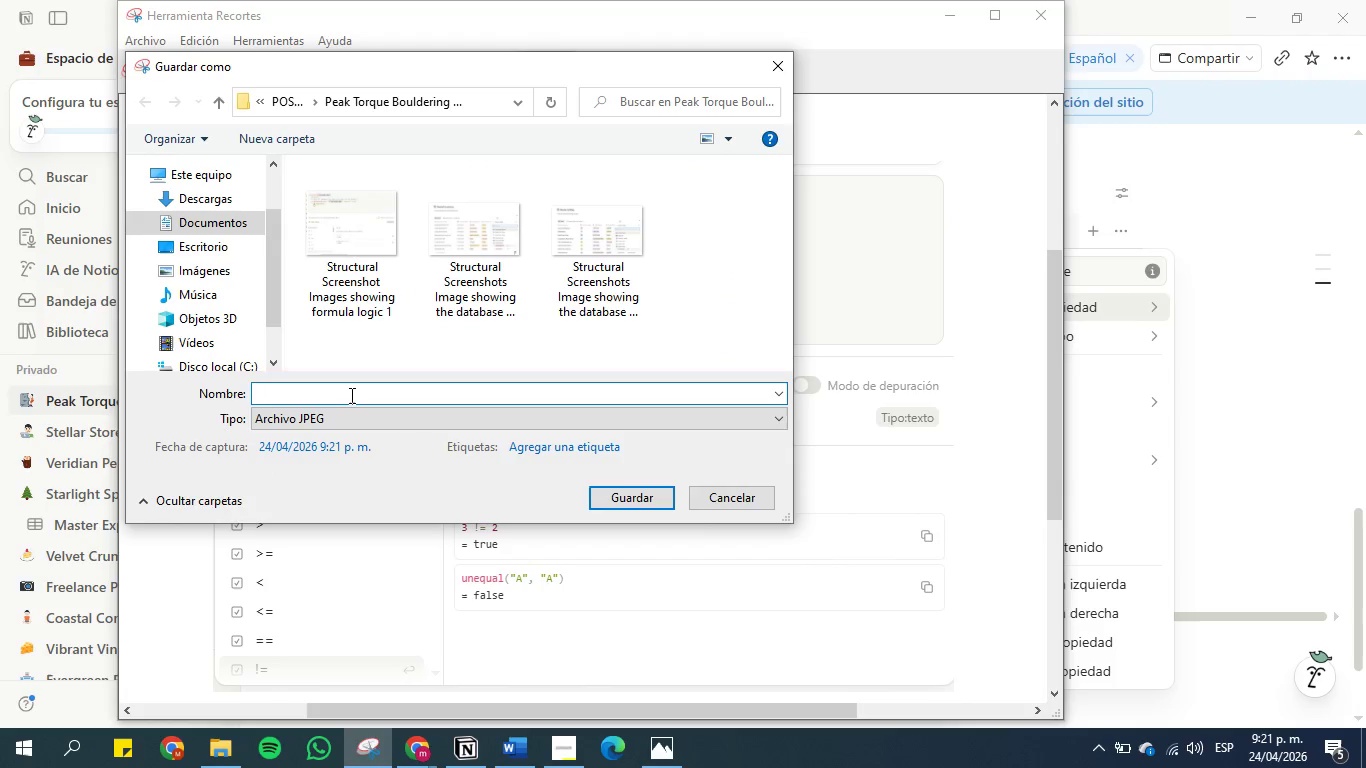 
key(Control+V)
 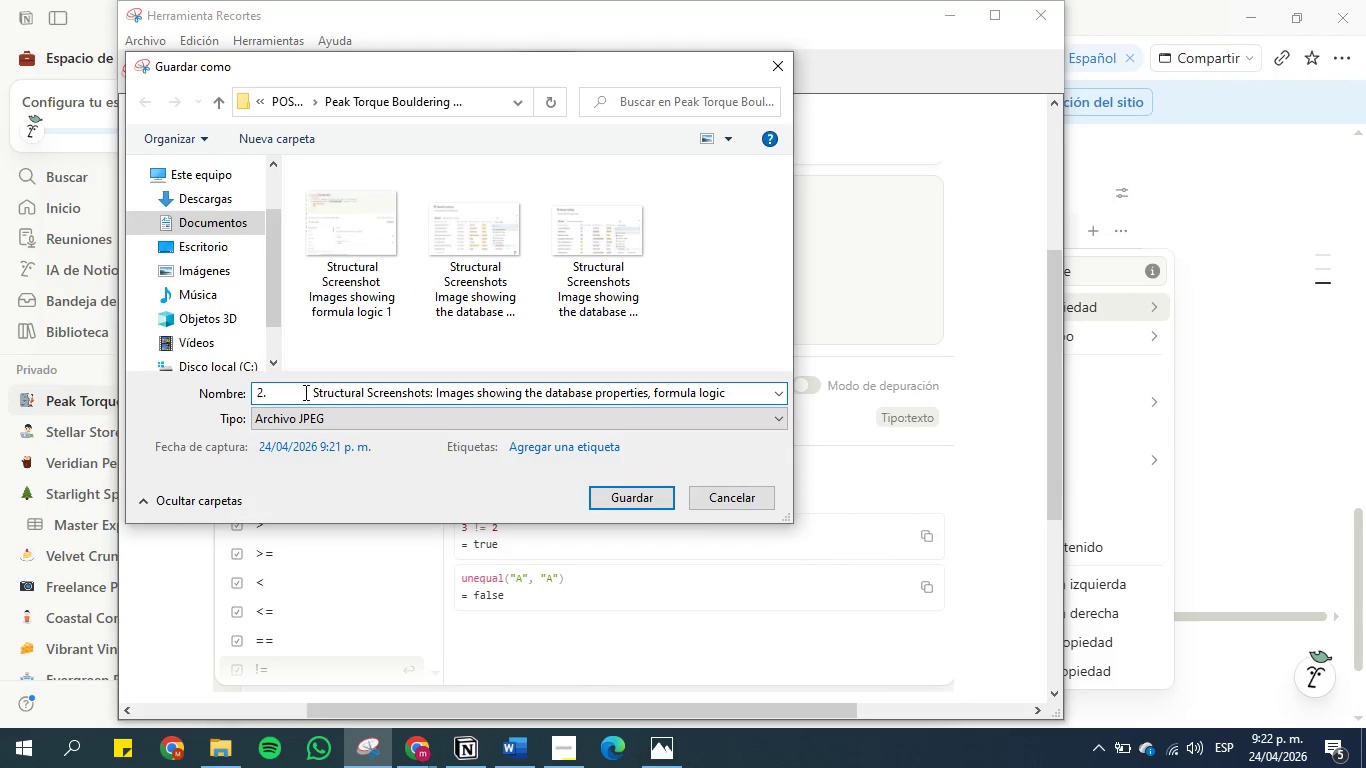 
left_click([318, 395])
 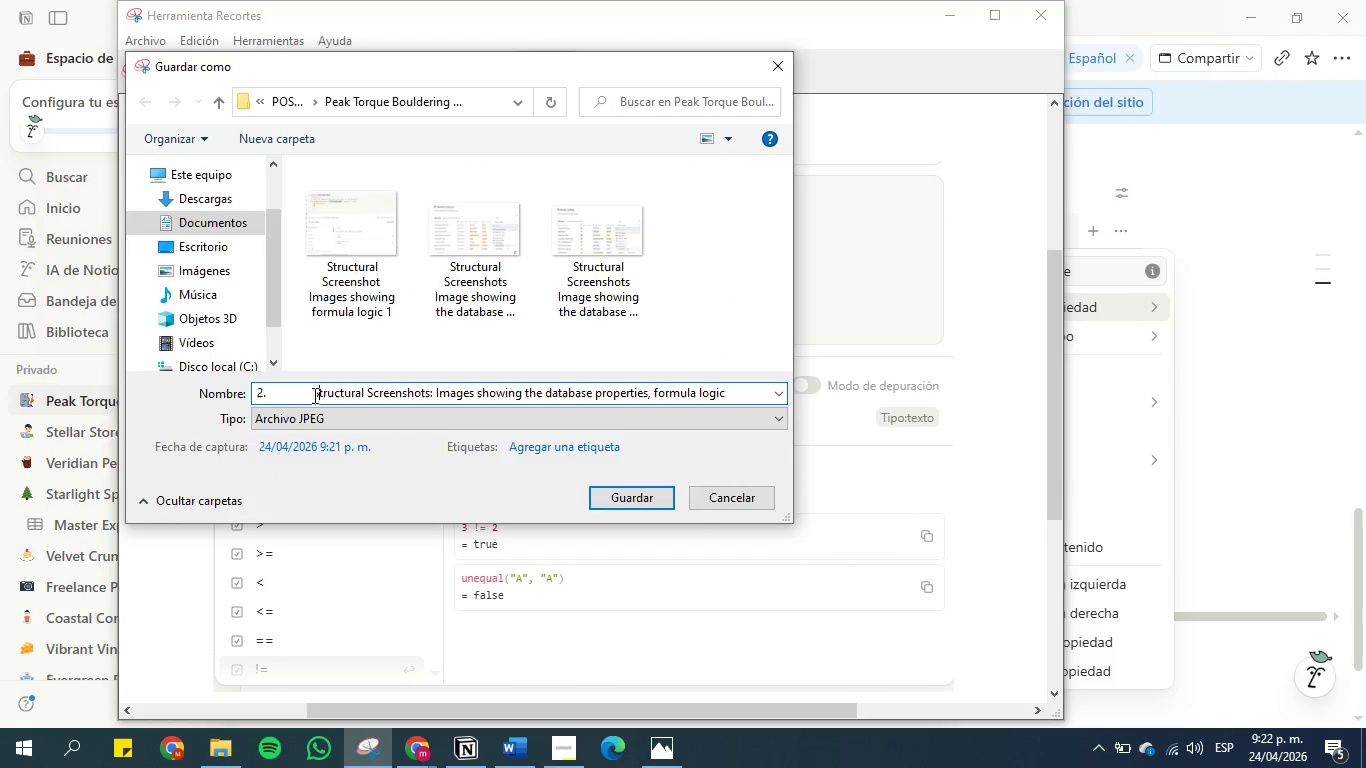 
left_click([312, 395])
 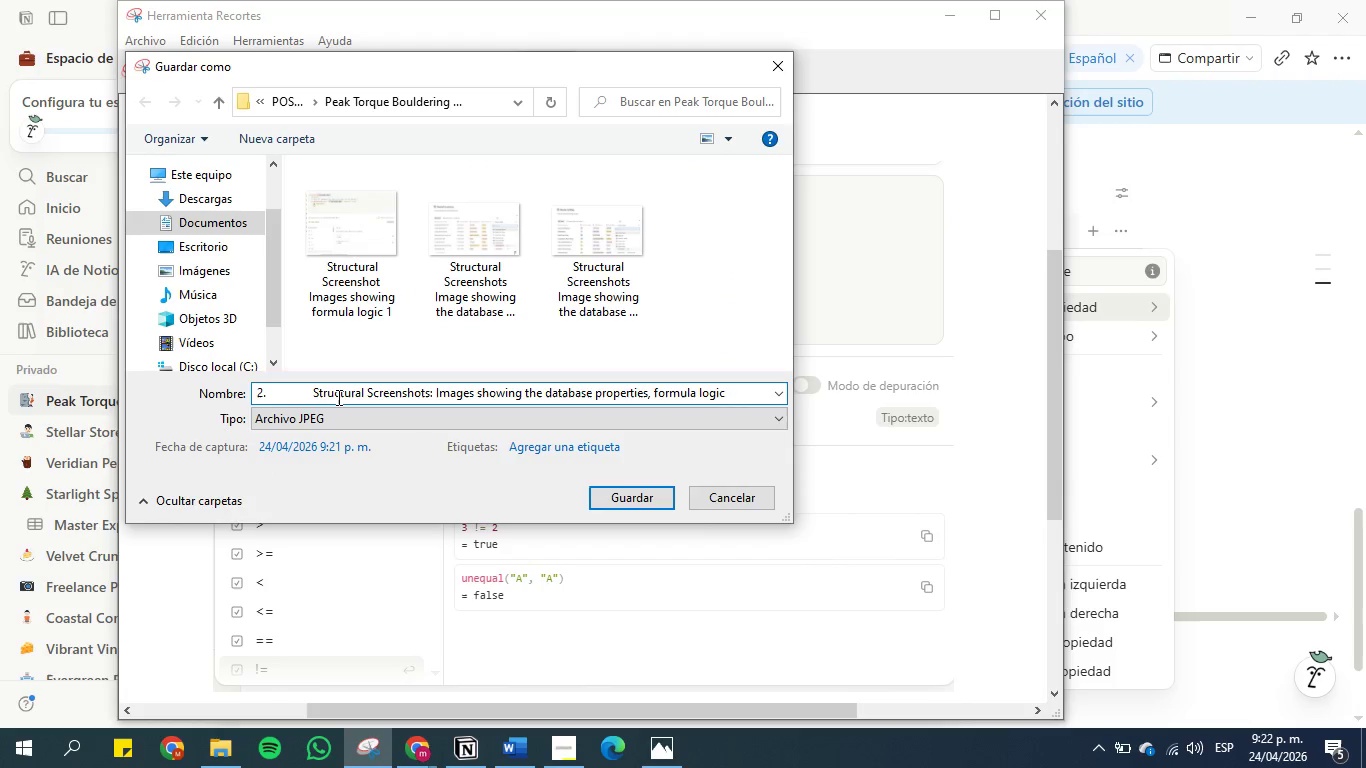 
key(Backspace)
 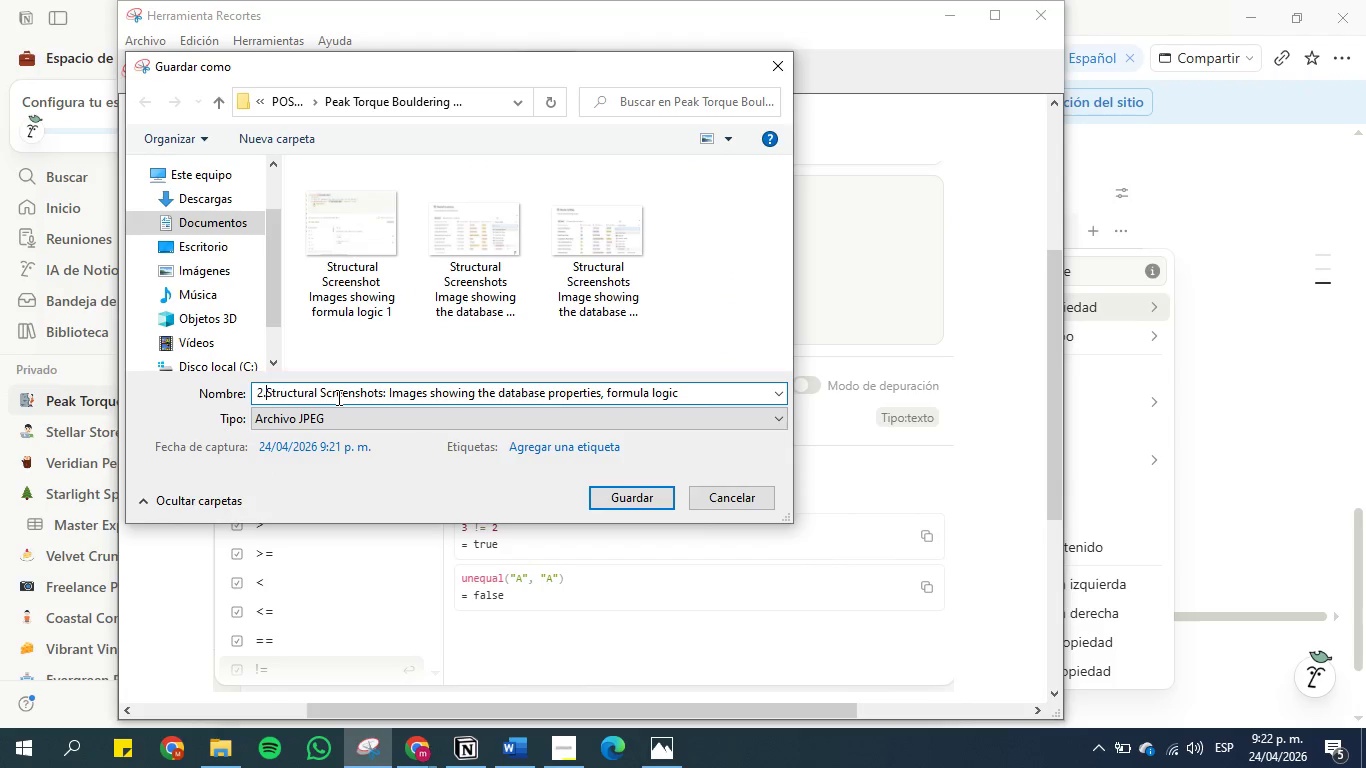 
key(Backspace)
 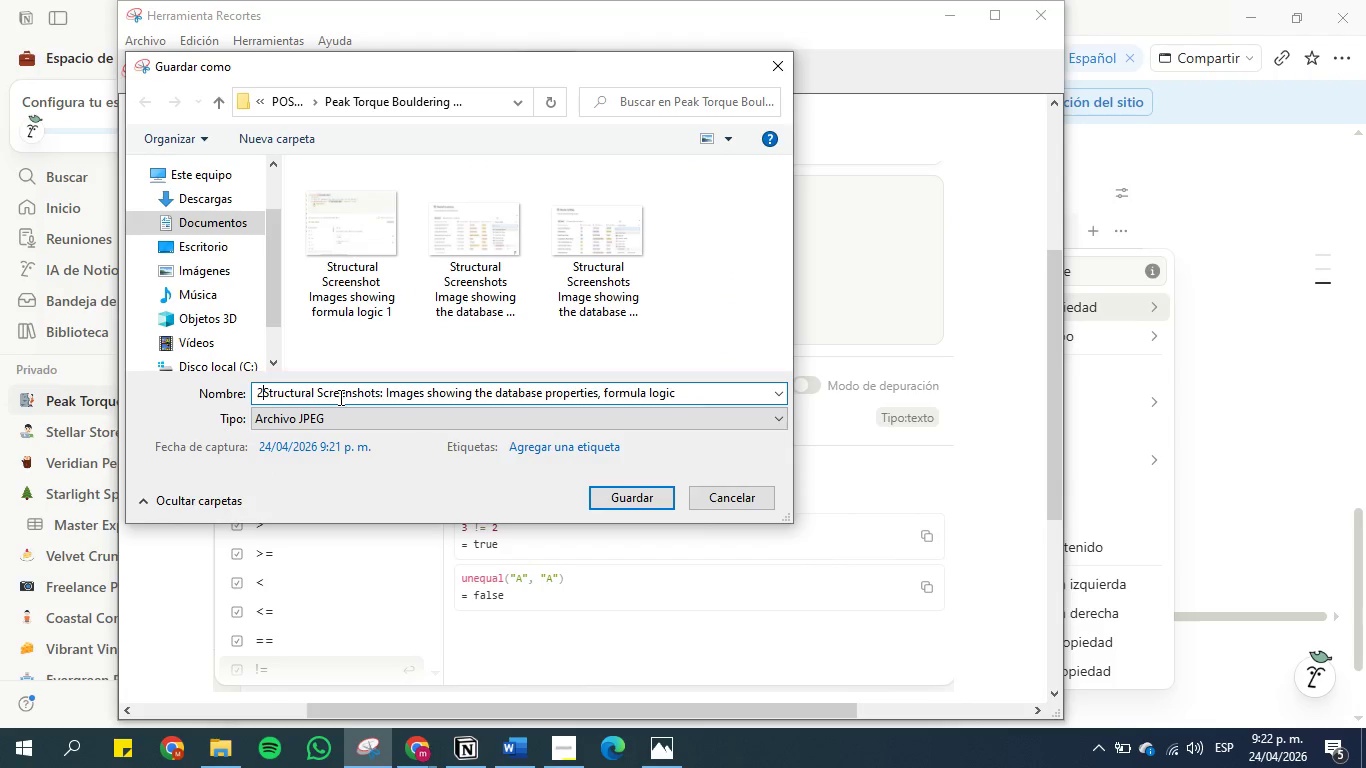 
key(Backspace)
 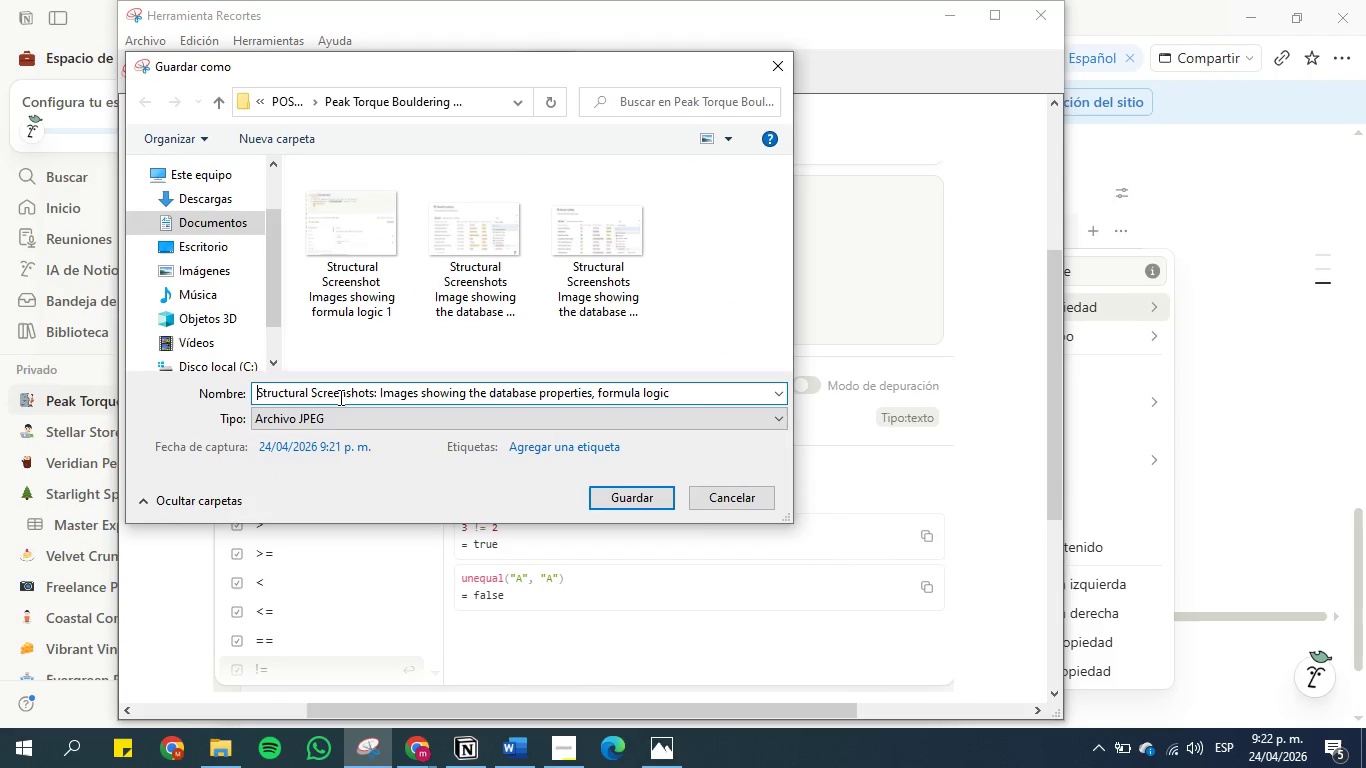 
key(Backspace)
 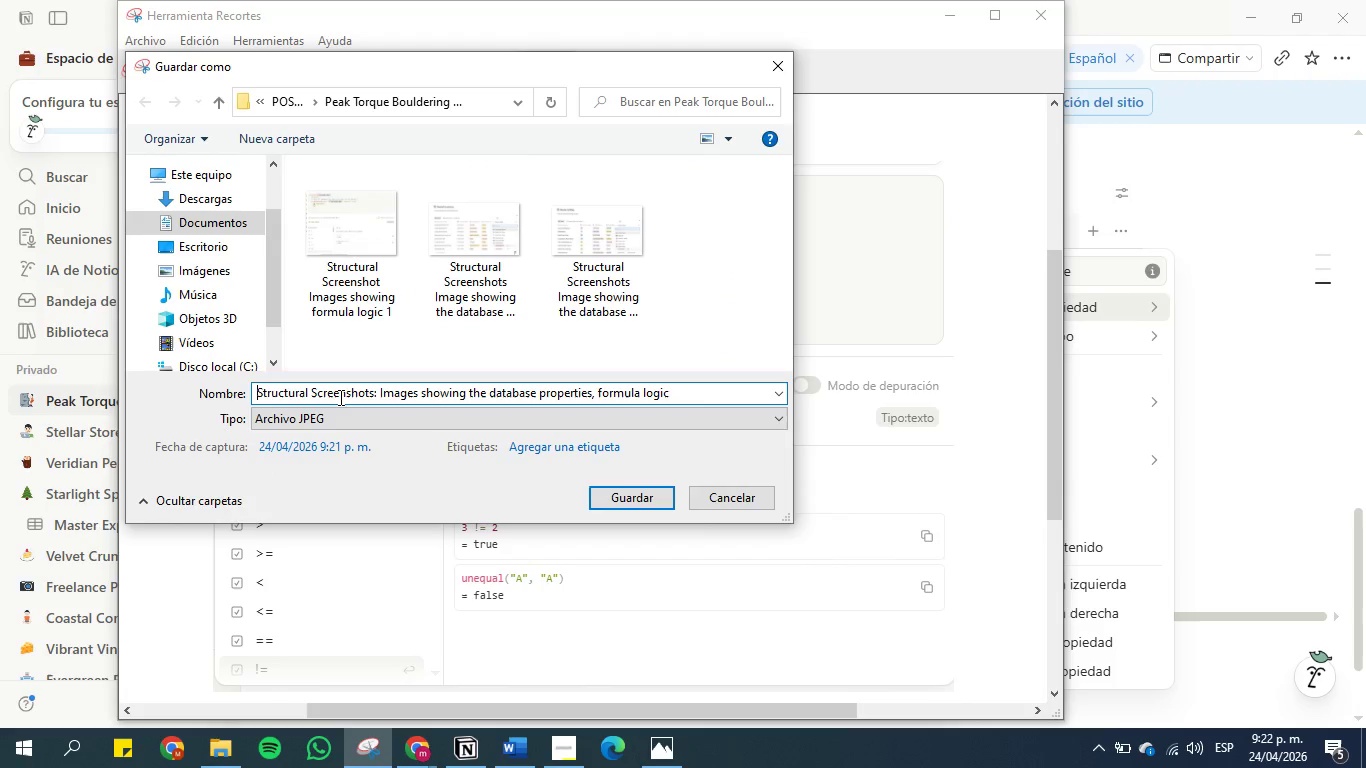 
key(Backspace)
 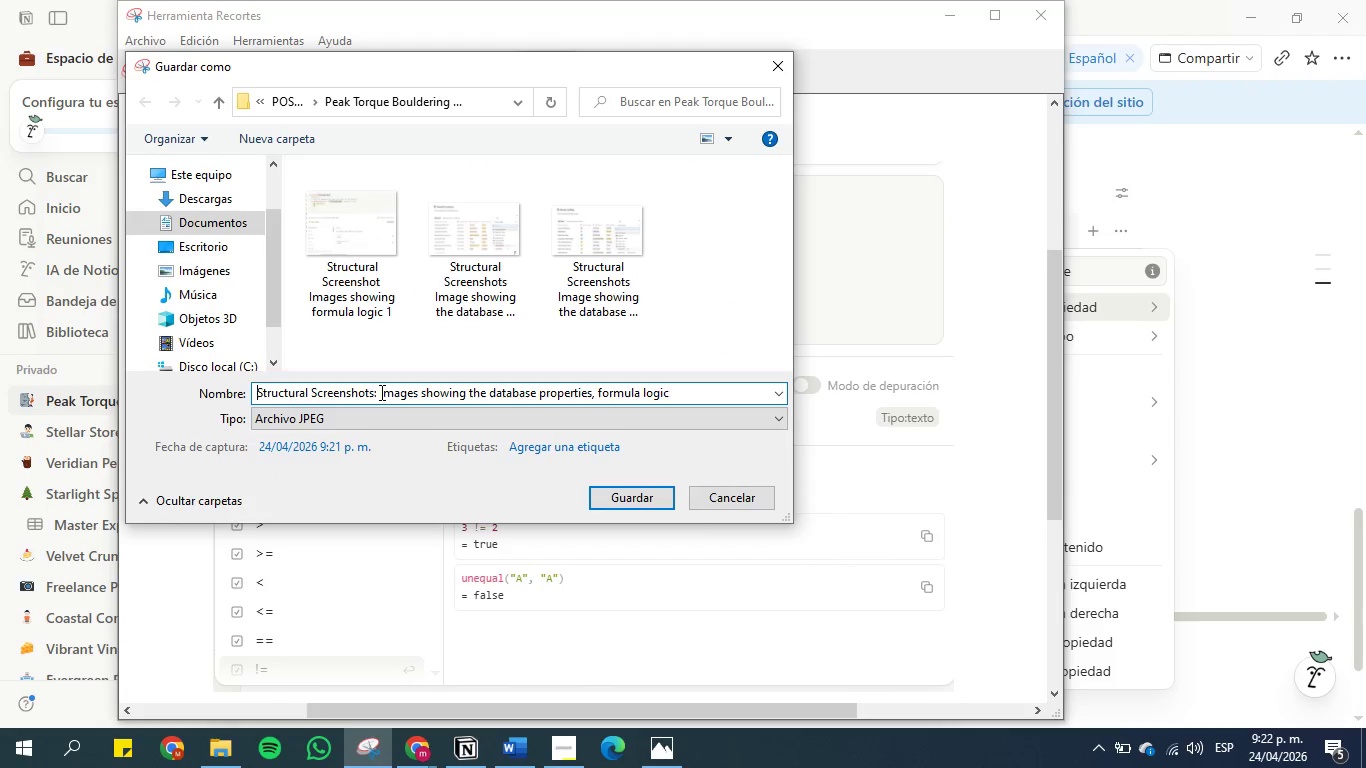 
left_click([374, 394])
 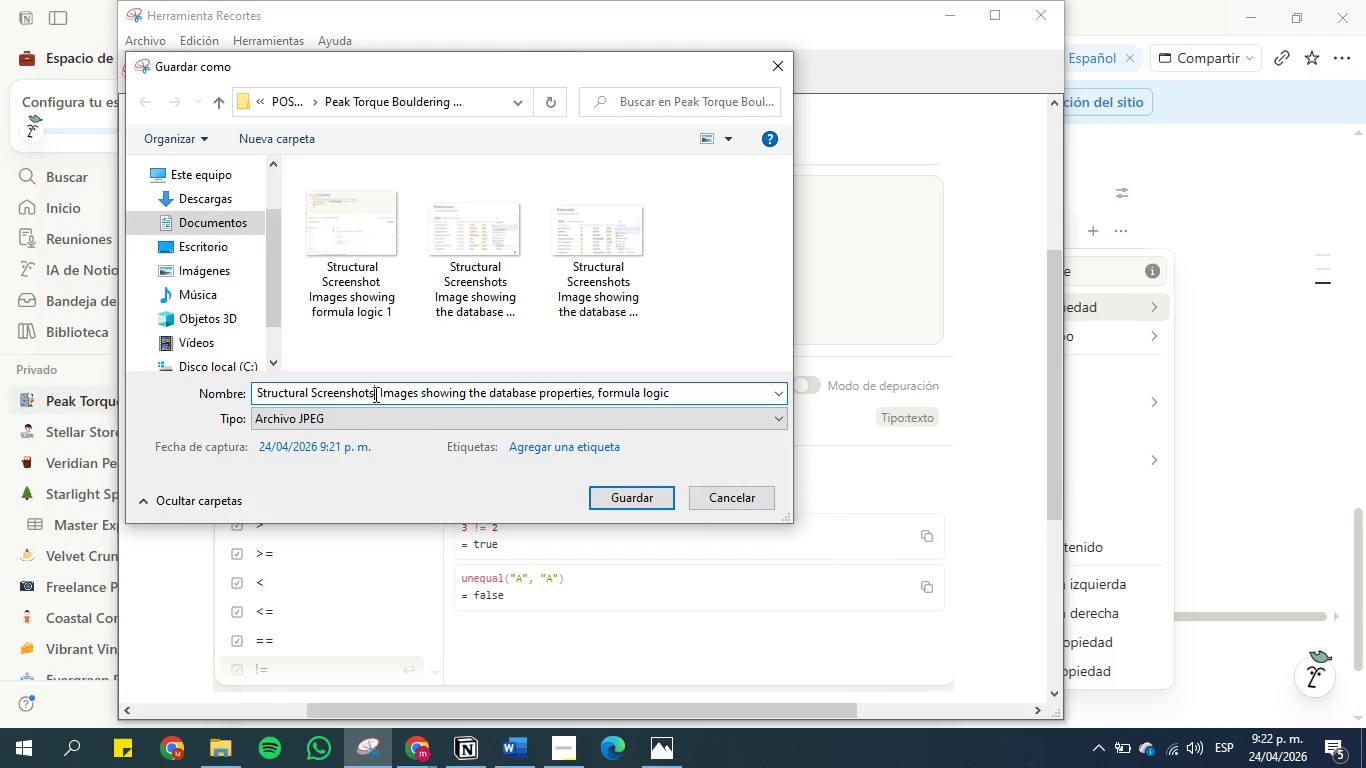 
key(Backspace)
 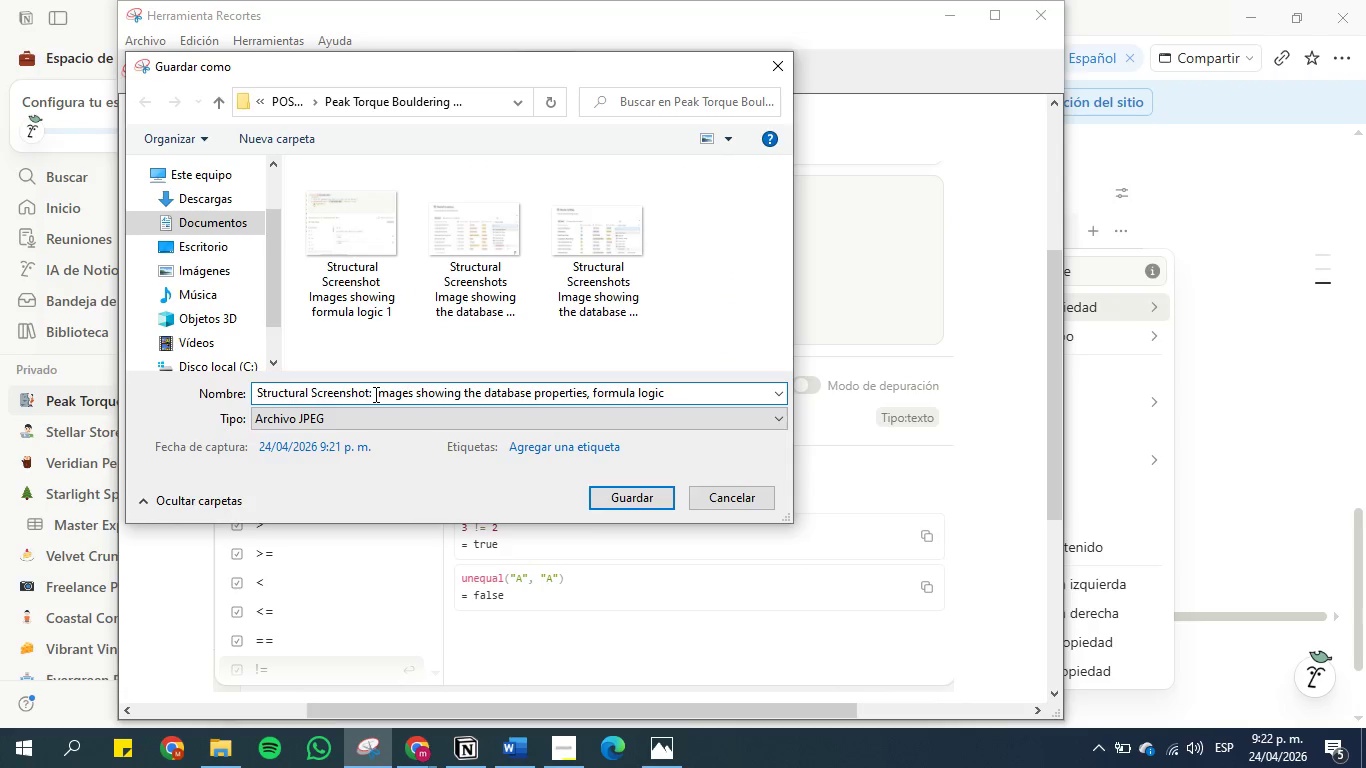 
key(ArrowRight)
 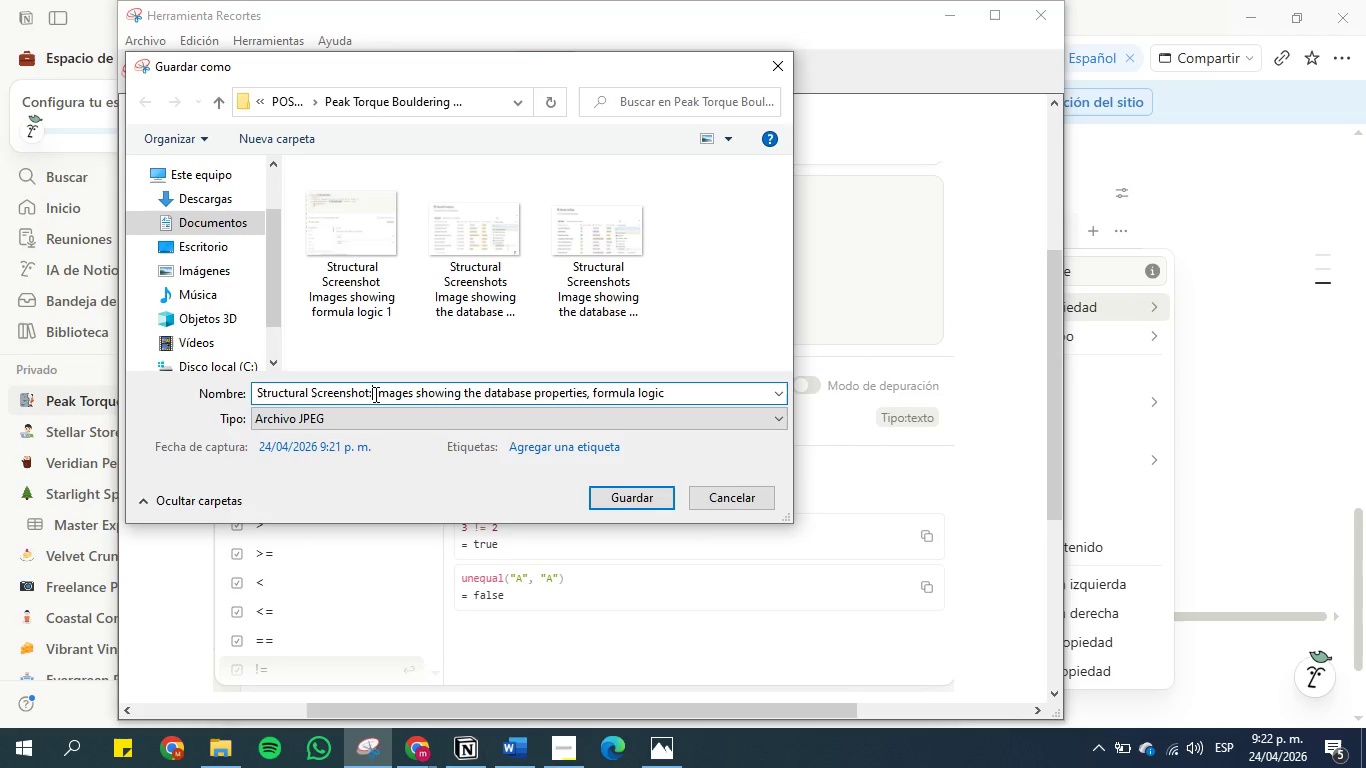 
key(Backspace)
 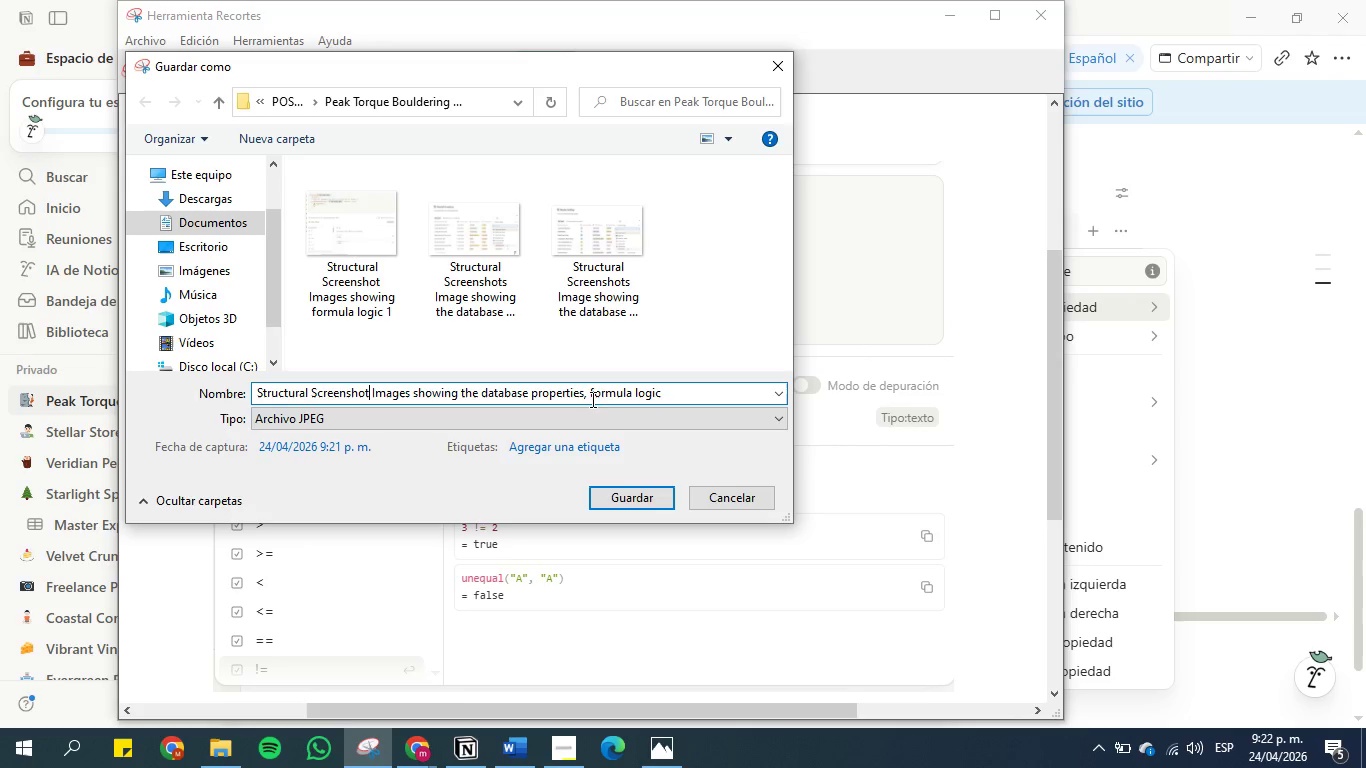 
left_click_drag(start_coordinate=[581, 398], to_coordinate=[455, 403])
 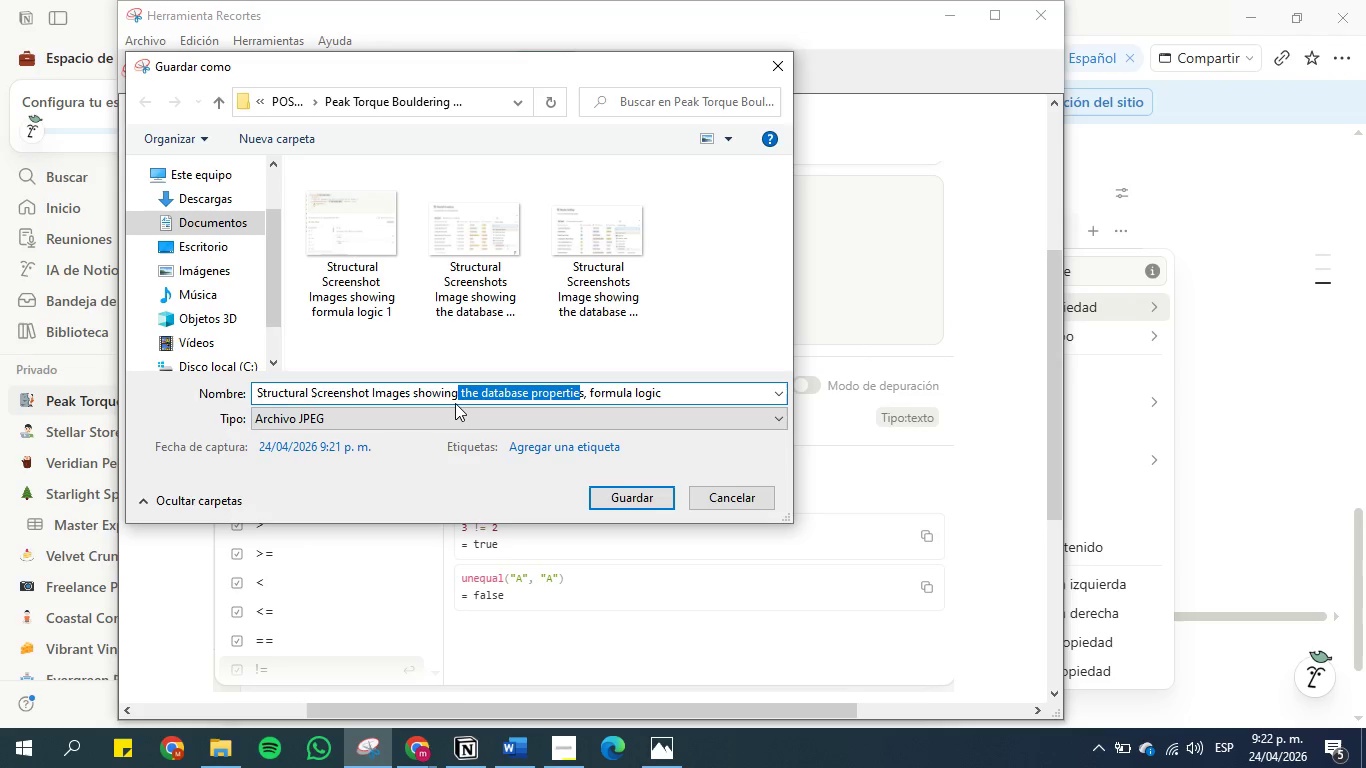 
key(Backspace)
 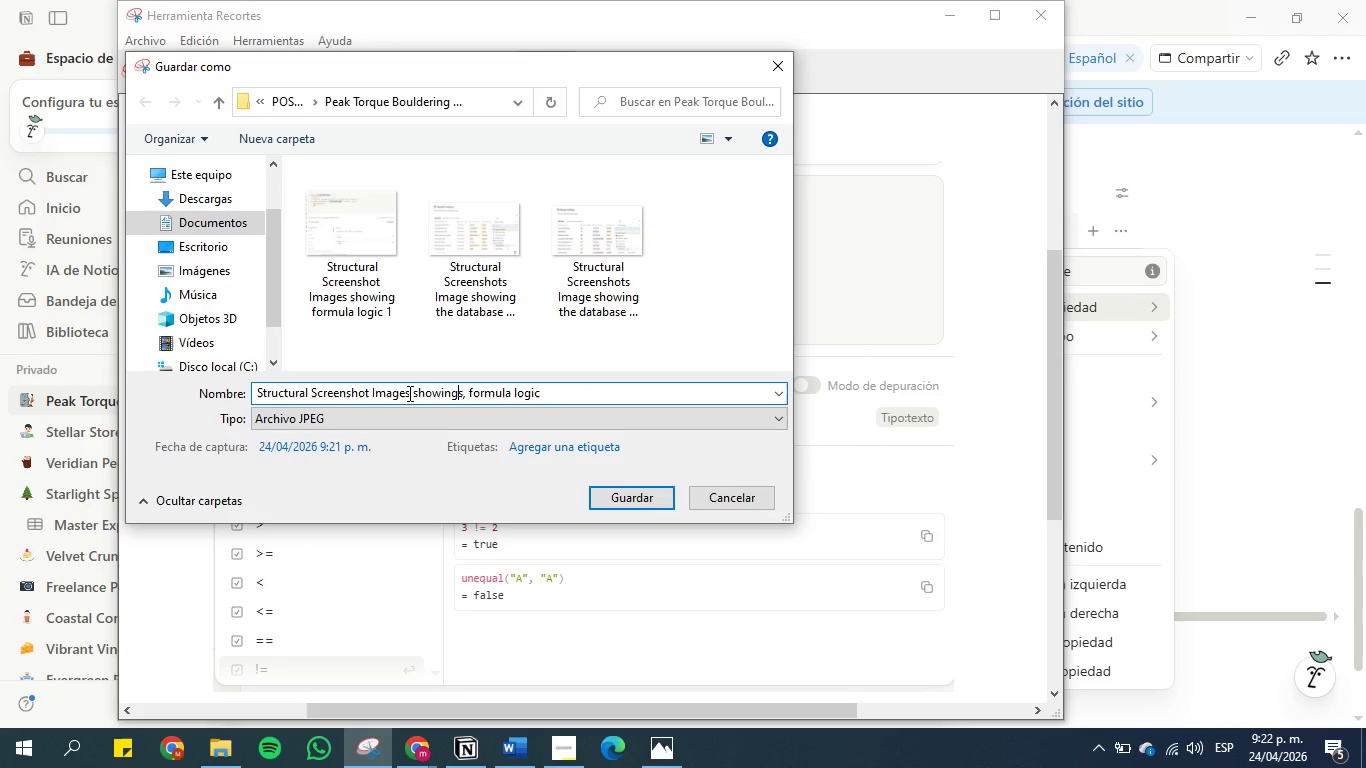 
left_click([408, 393])
 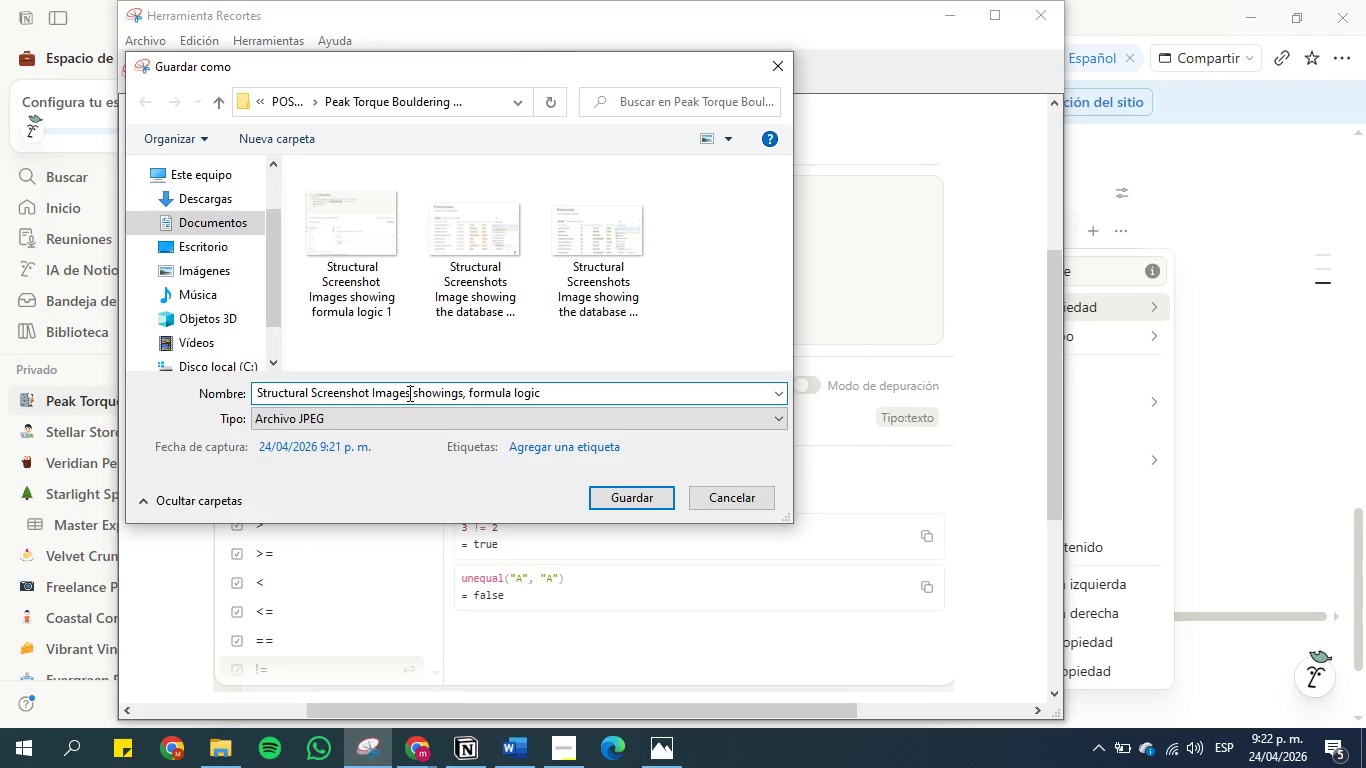 
key(Backspace)
 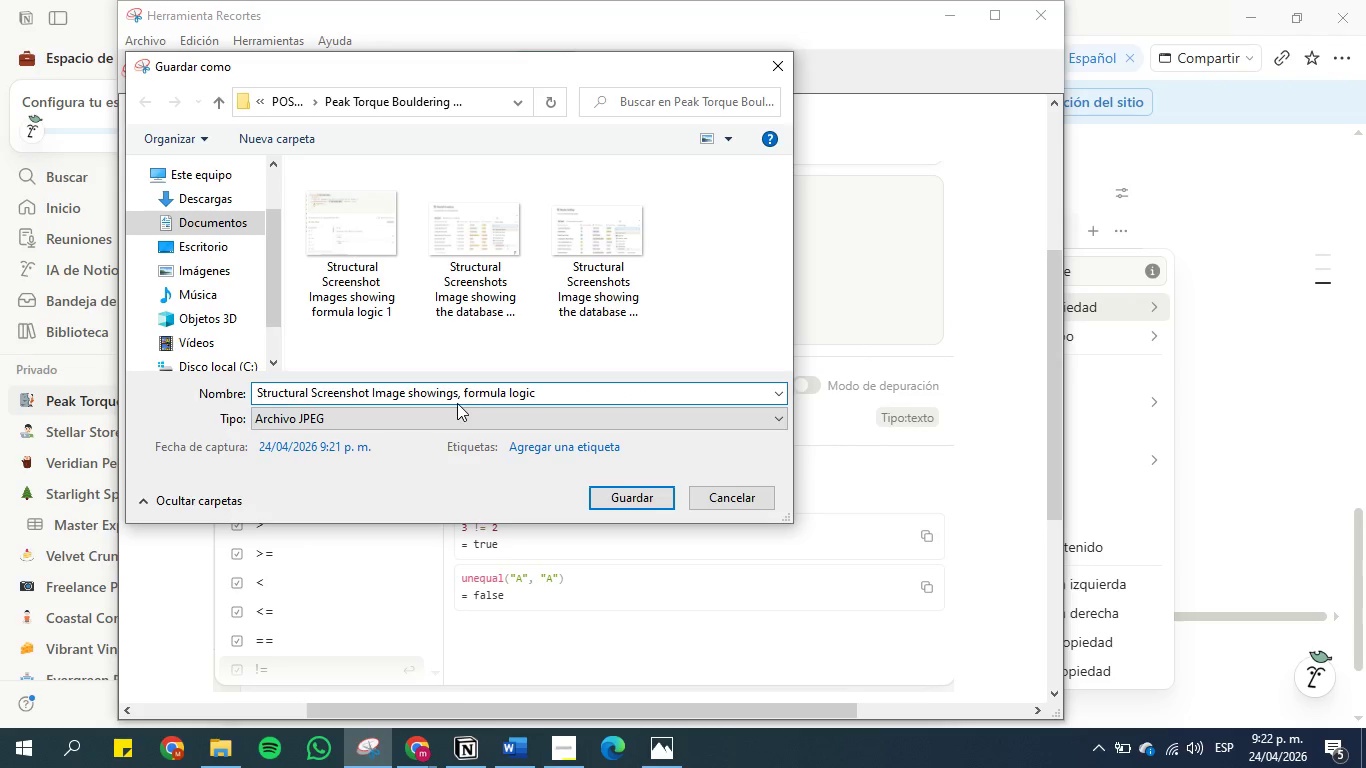 
left_click([457, 395])
 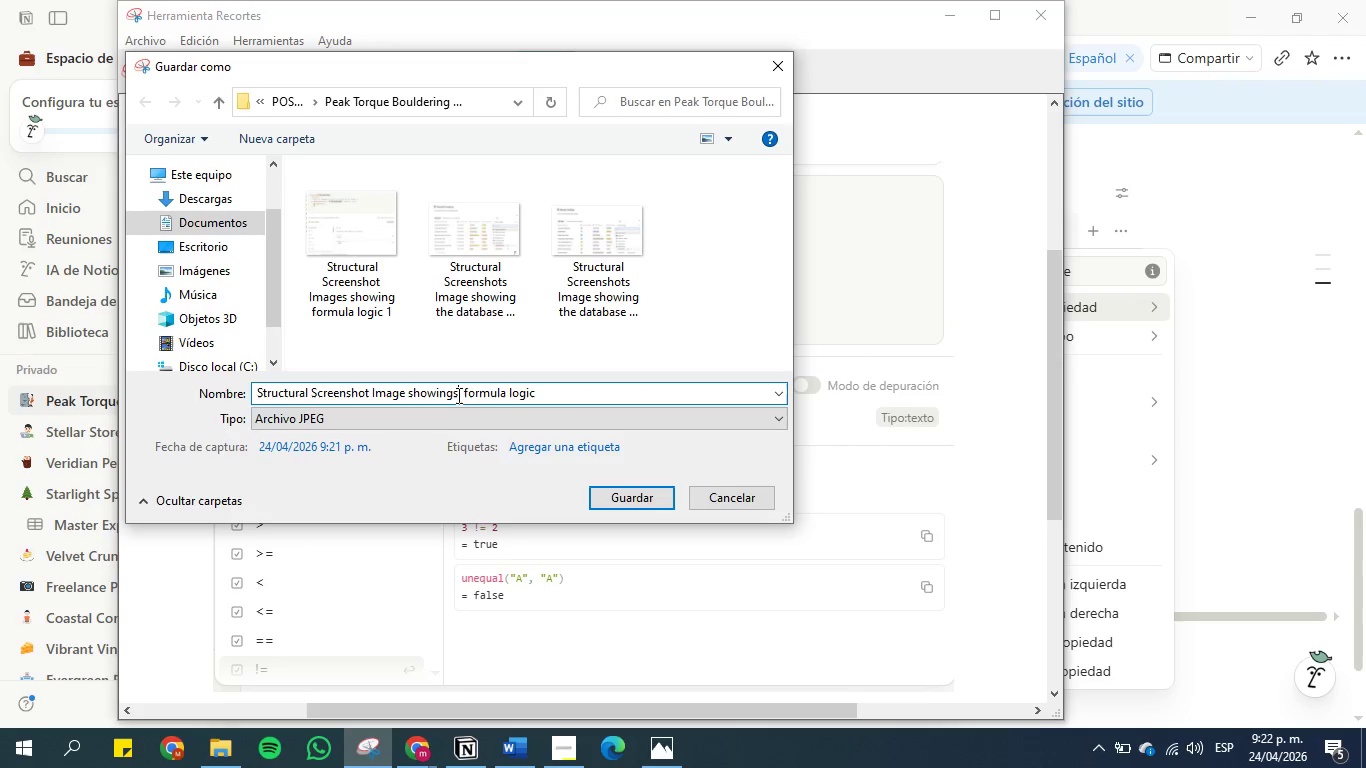 
key(Backspace)
 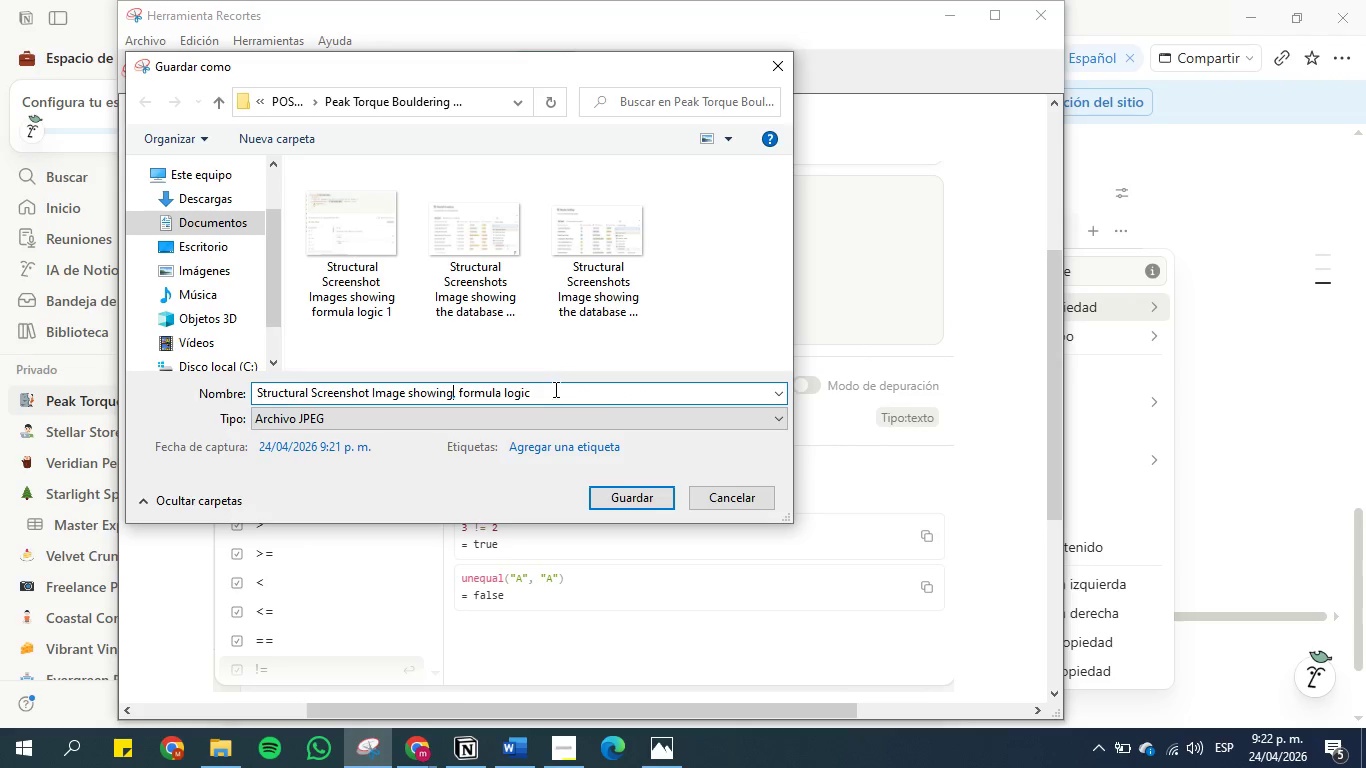 
left_click([554, 389])
 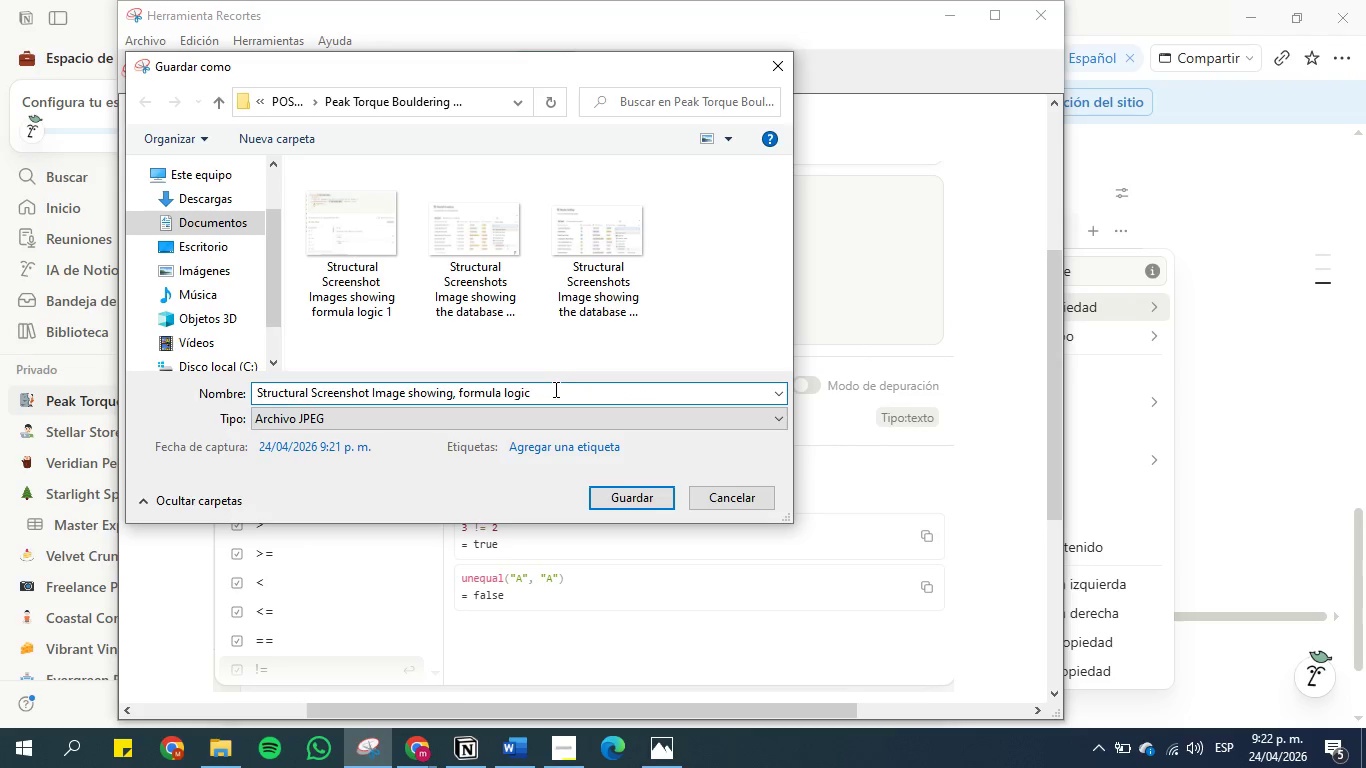 
key(Space)
 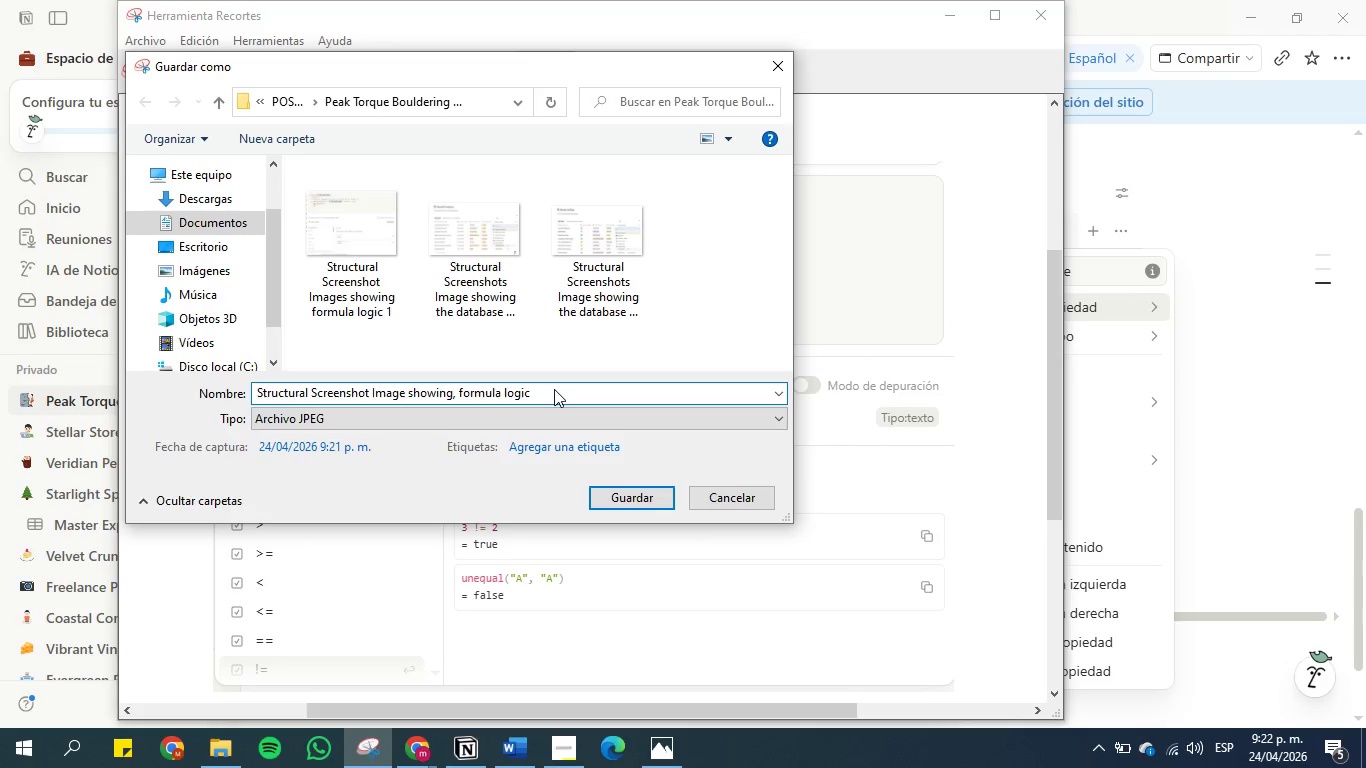 
key(2)
 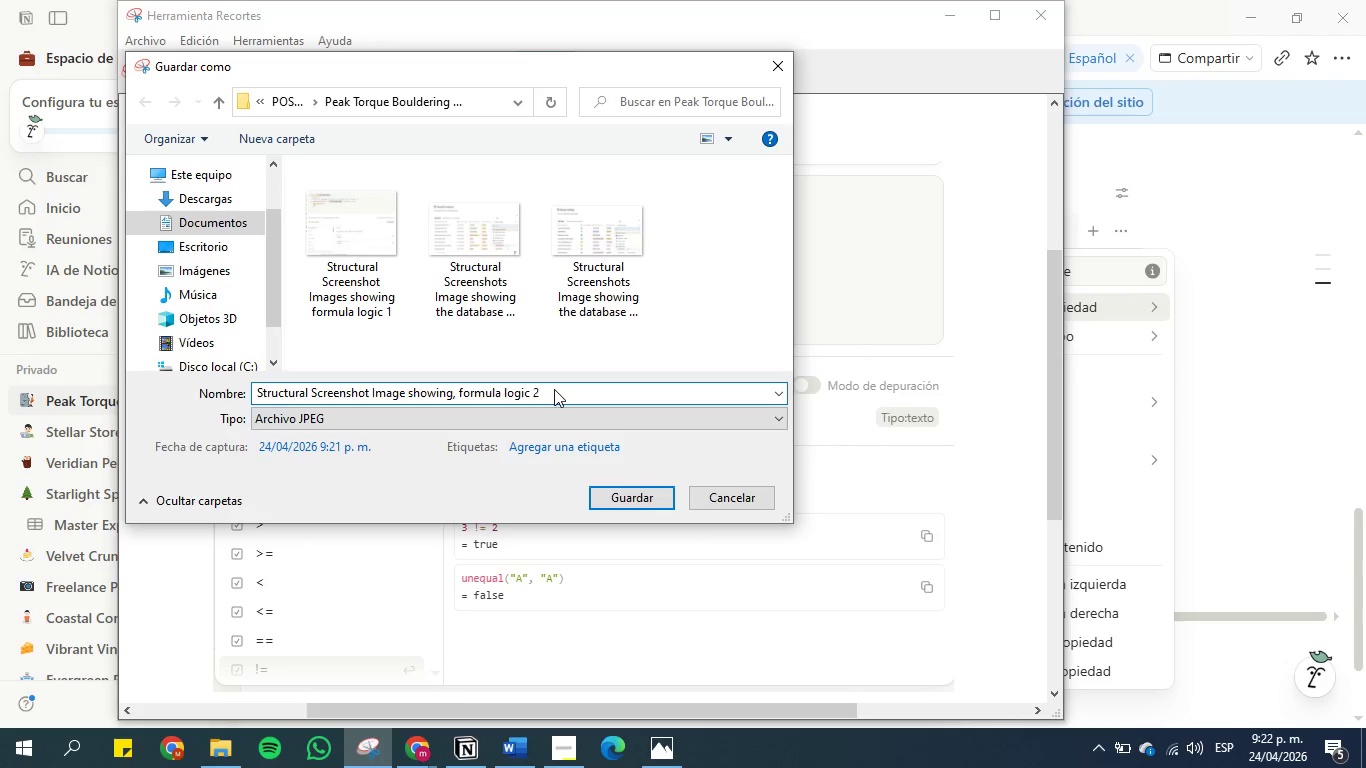 
key(Space)
 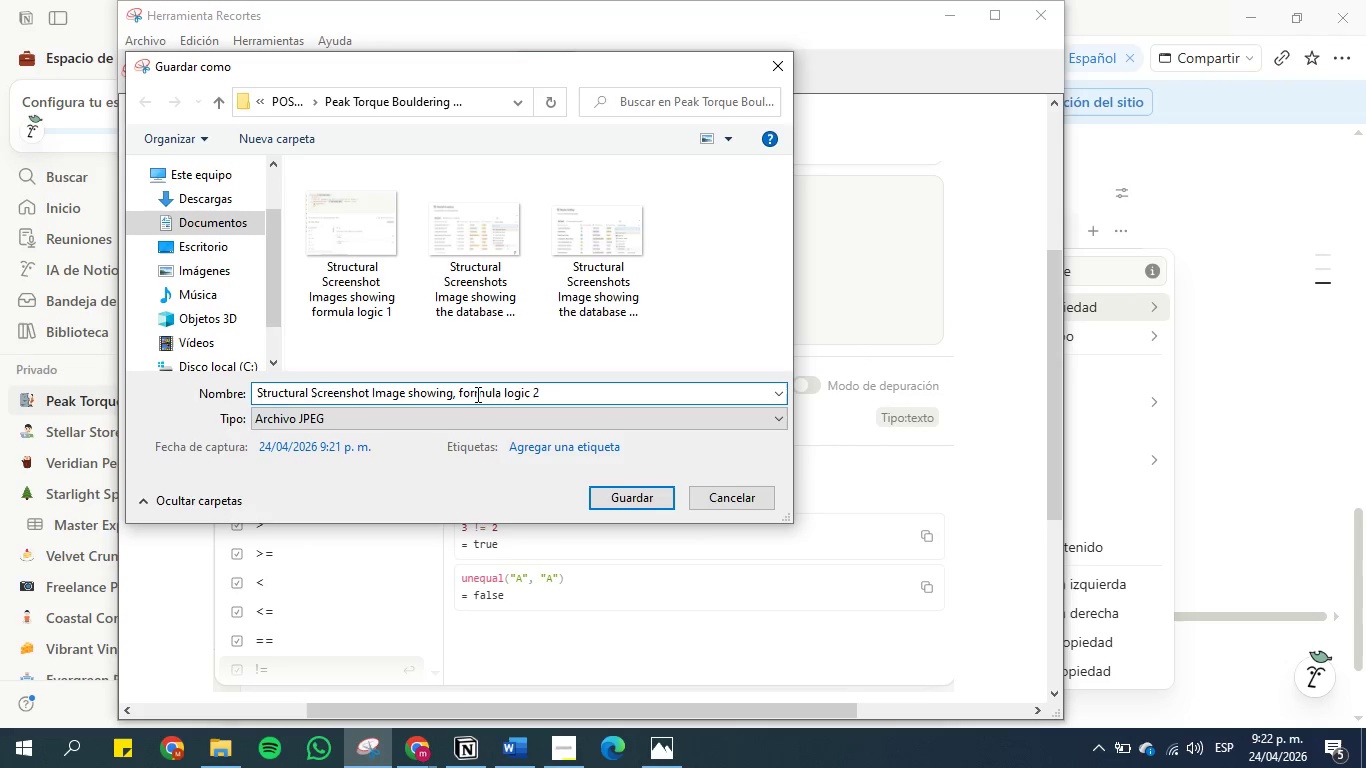 
left_click([454, 396])
 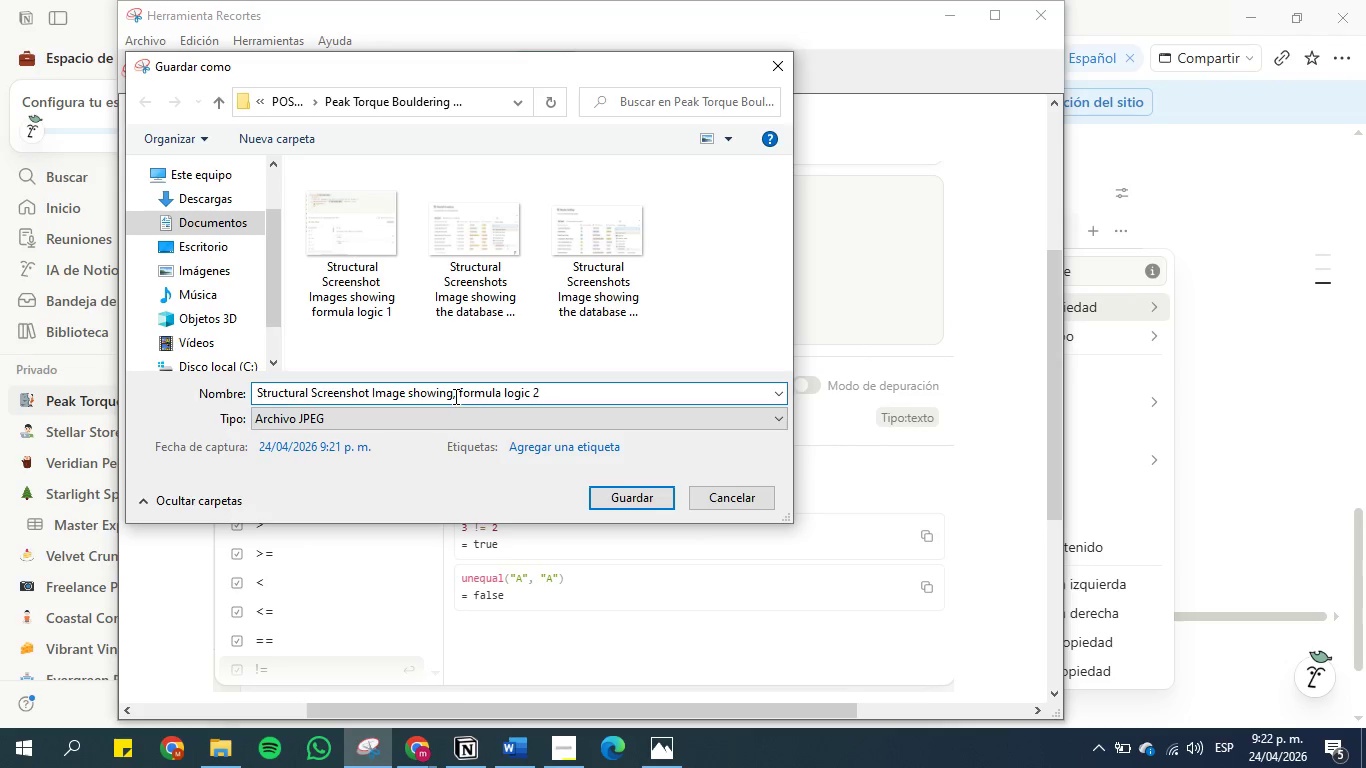 
key(ArrowRight)
 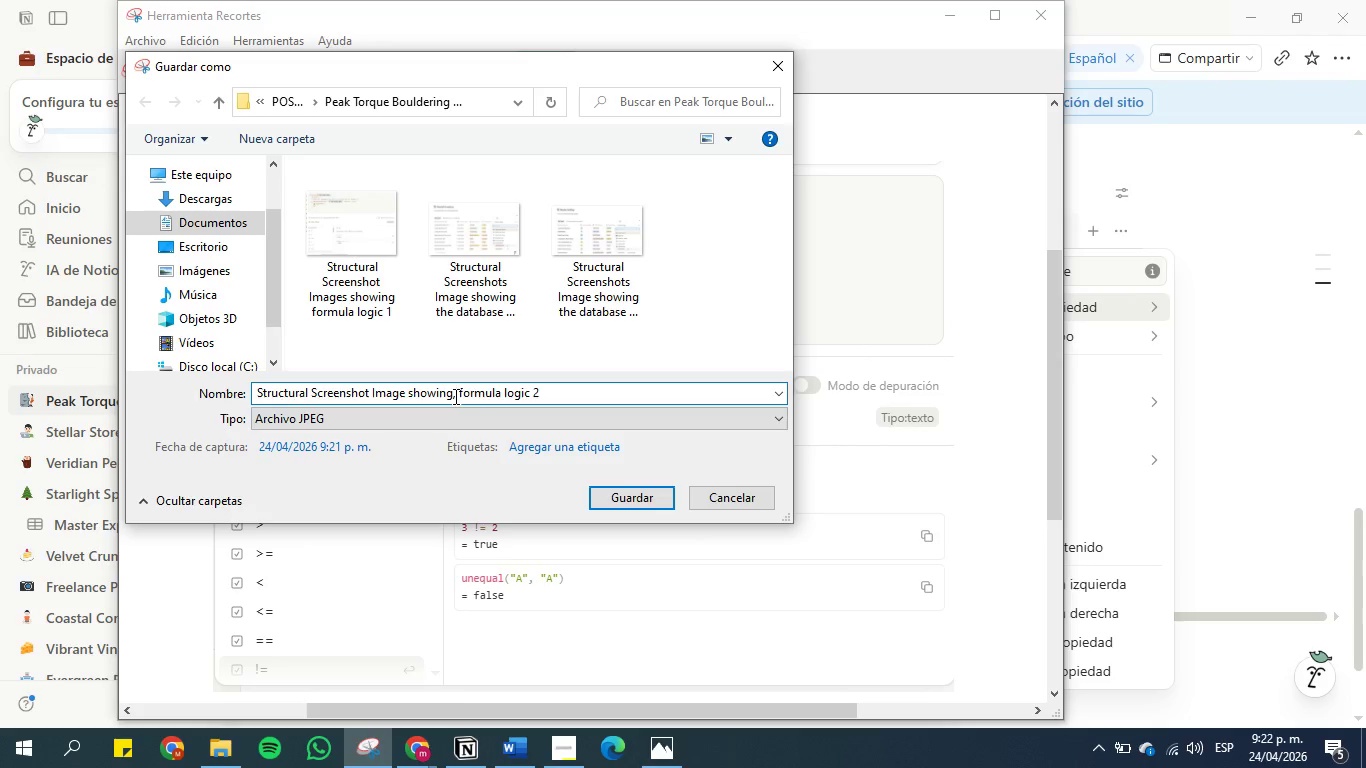 
key(Backspace)
 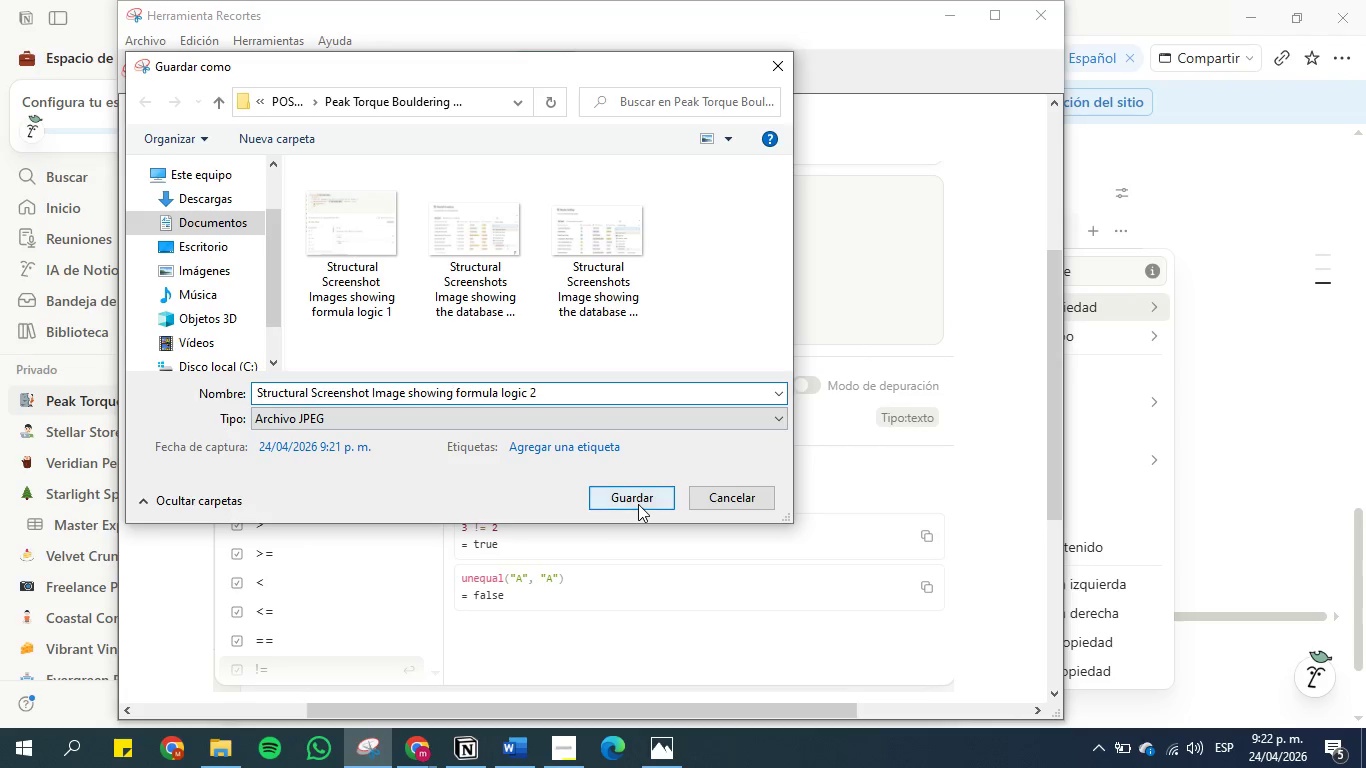 
left_click([638, 504])
 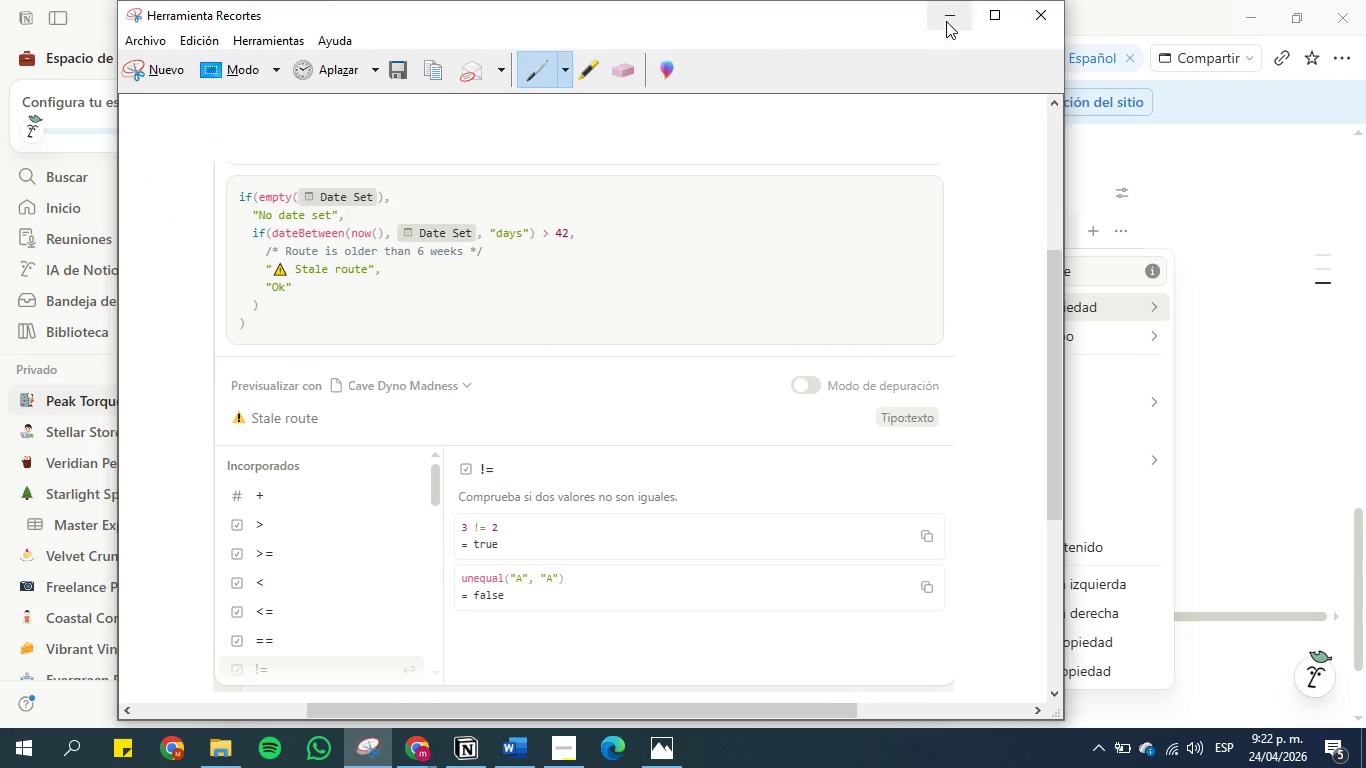 
left_click([955, 11])
 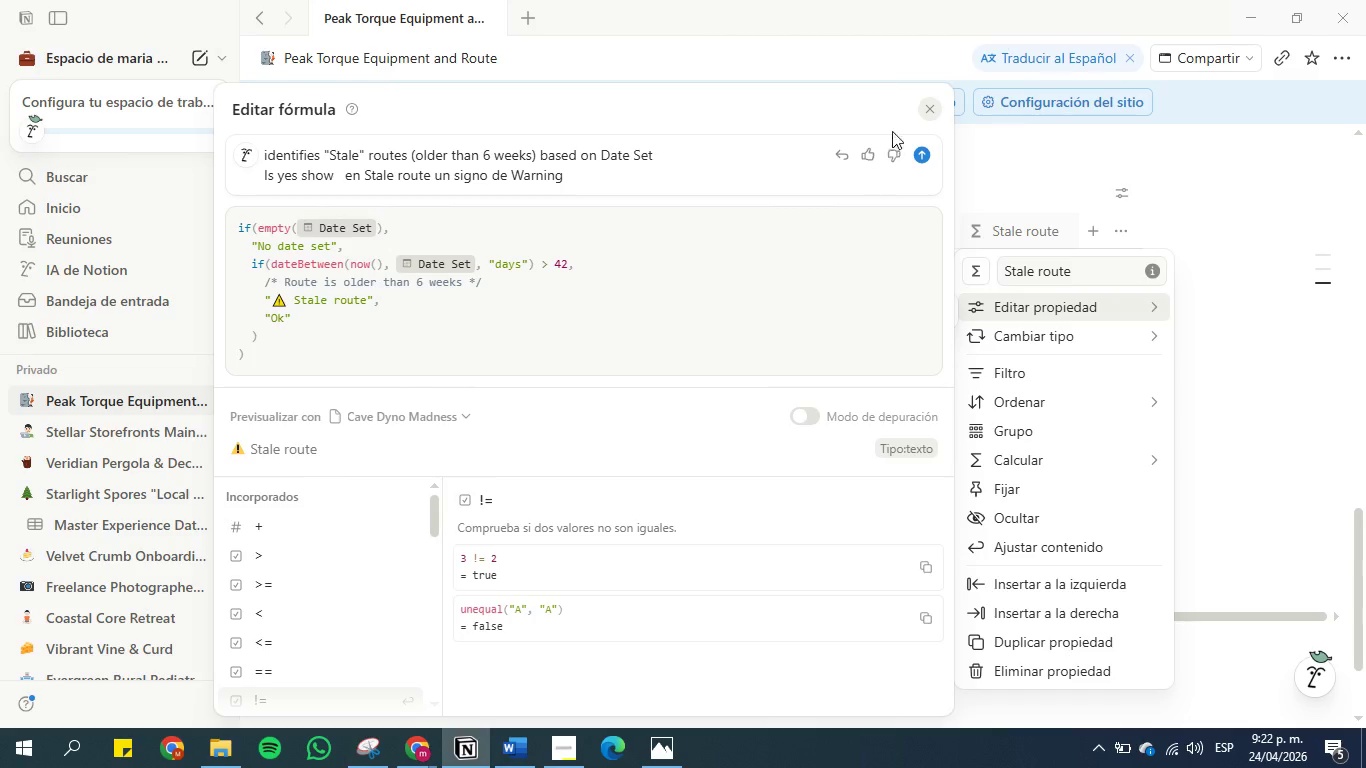 
left_click([930, 111])
 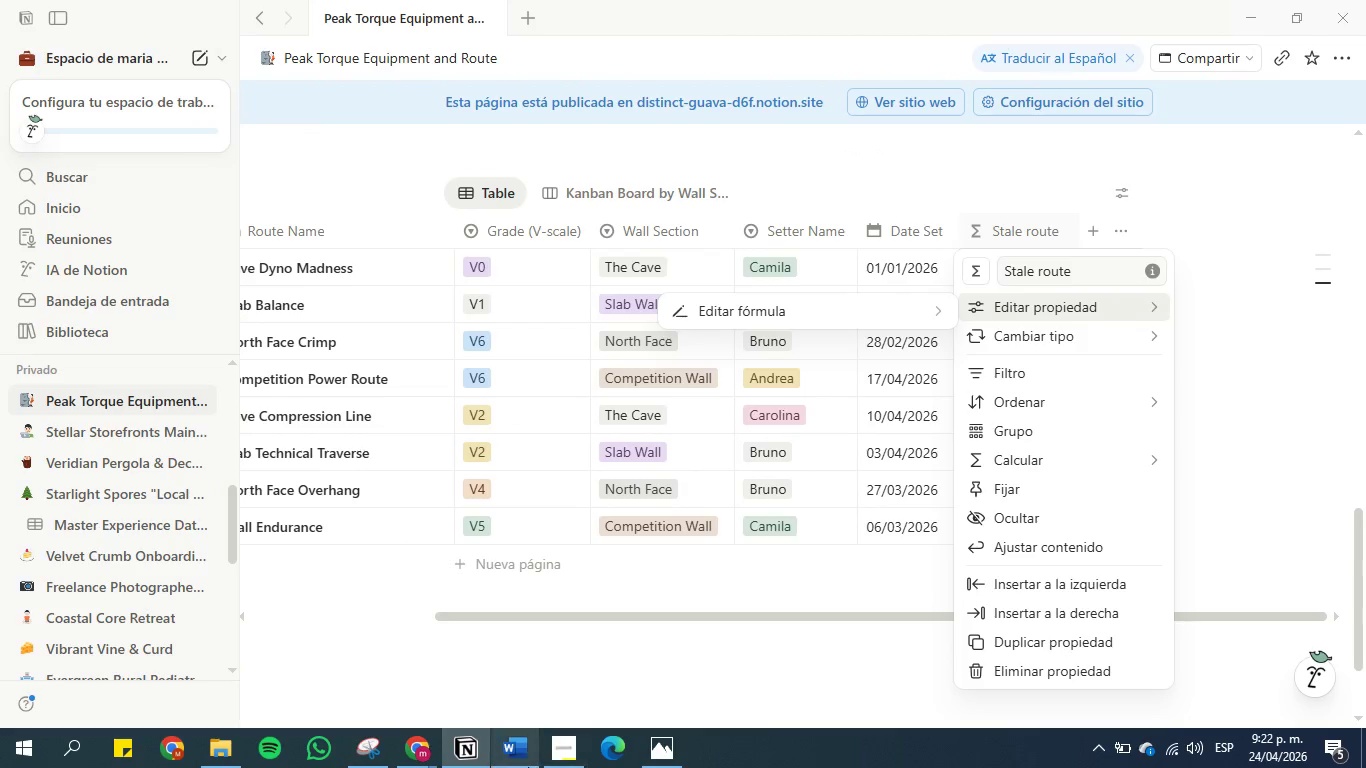 
left_click([513, 744])
 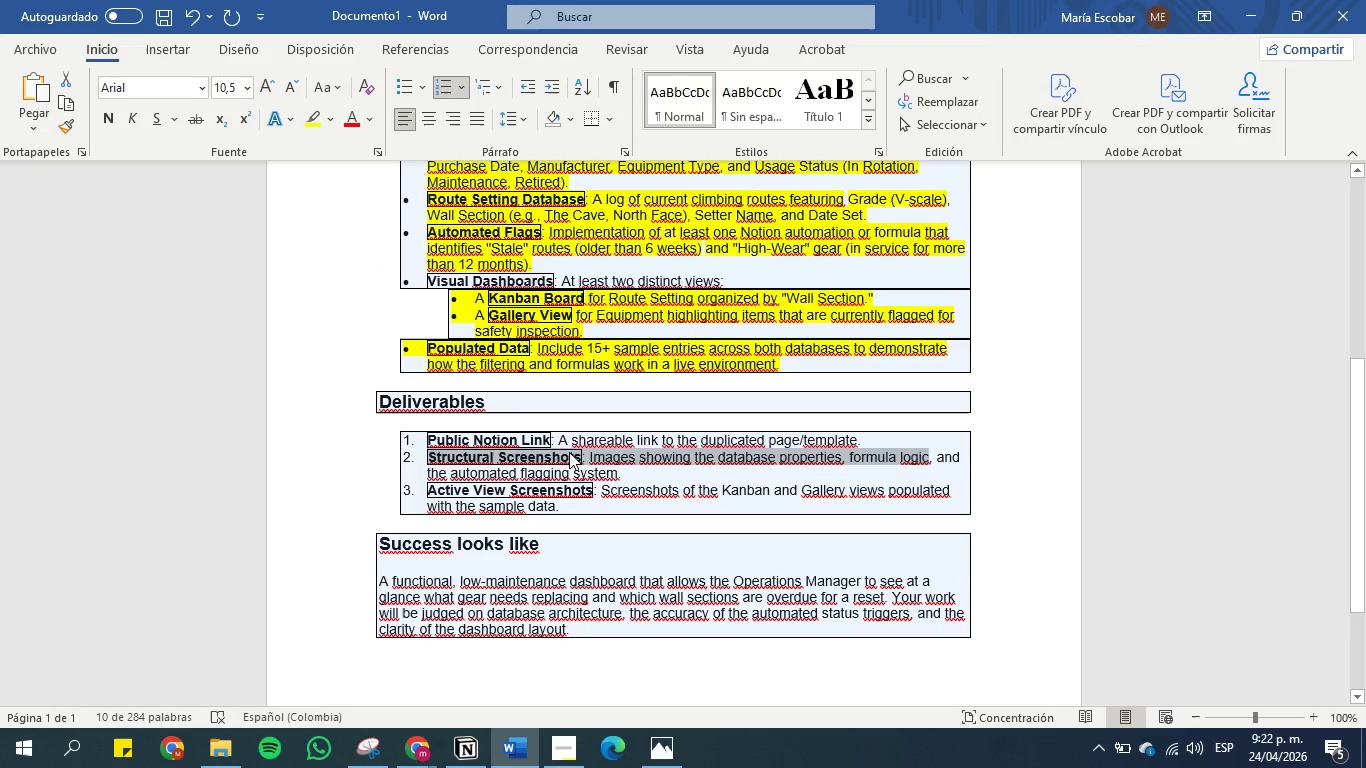 
left_click([569, 452])
 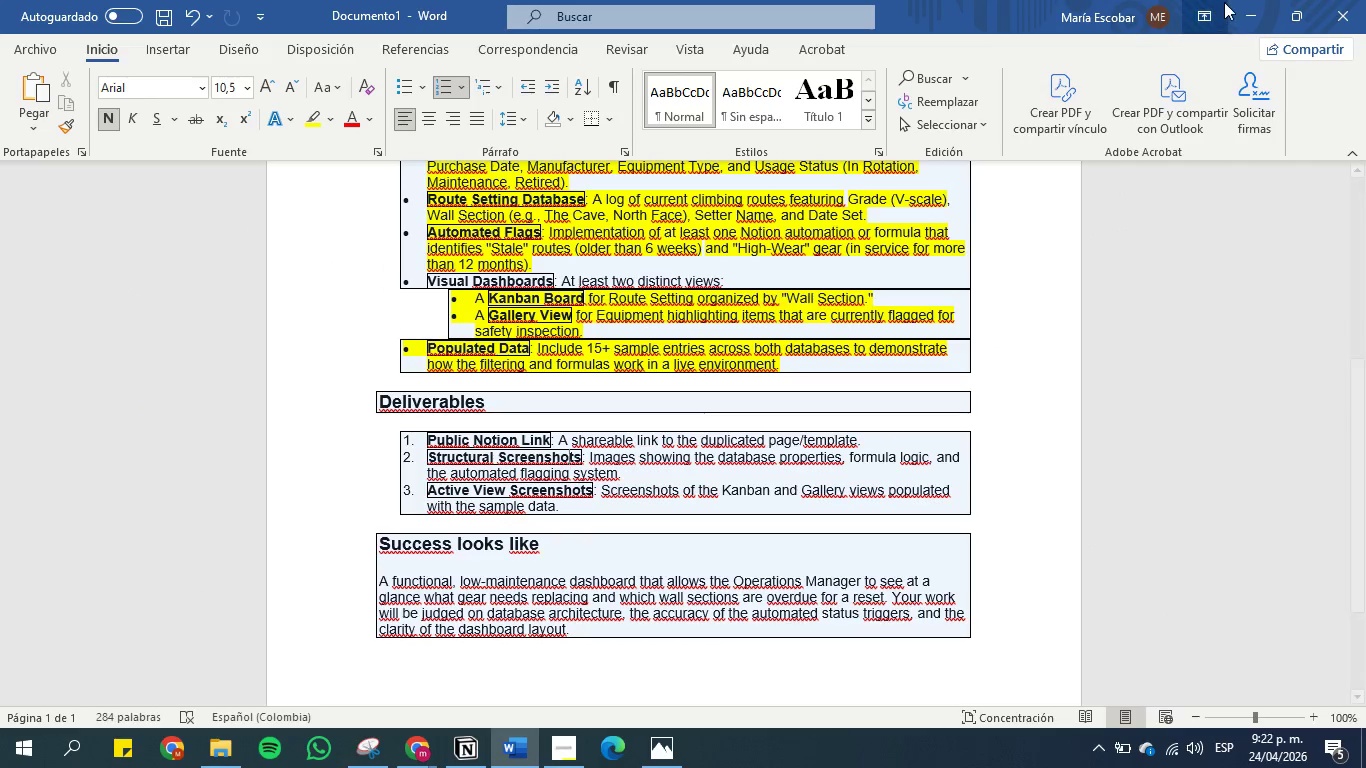 
left_click([1254, 6])
 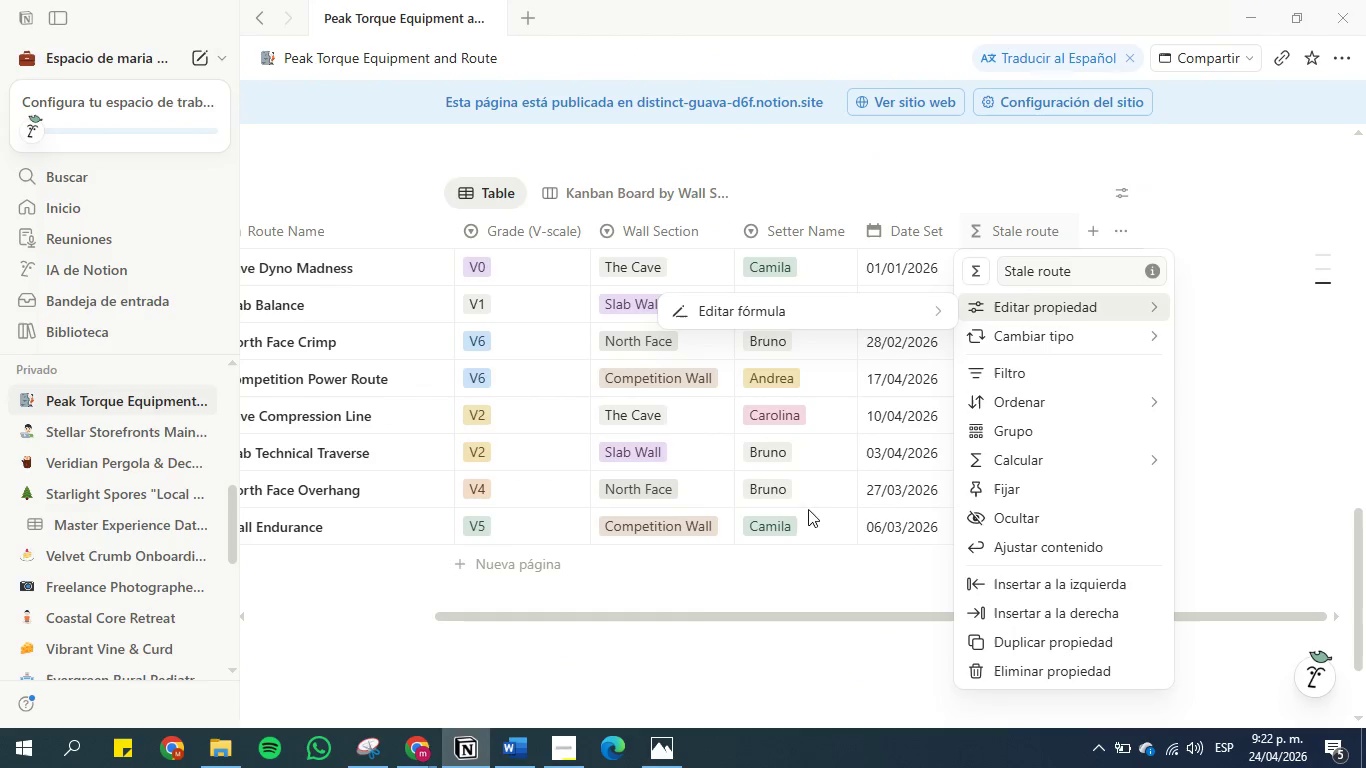 
left_click([788, 581])
 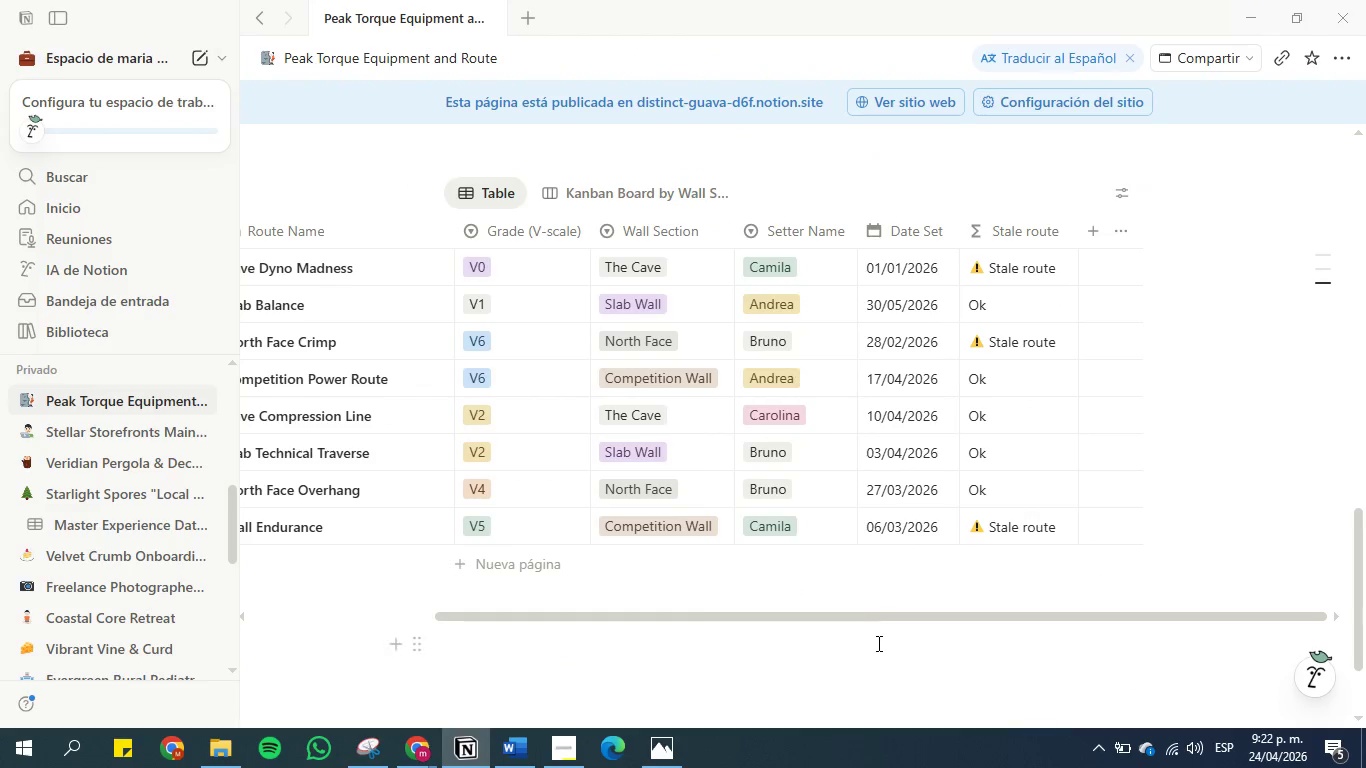 
left_click_drag(start_coordinate=[884, 612], to_coordinate=[735, 611])
 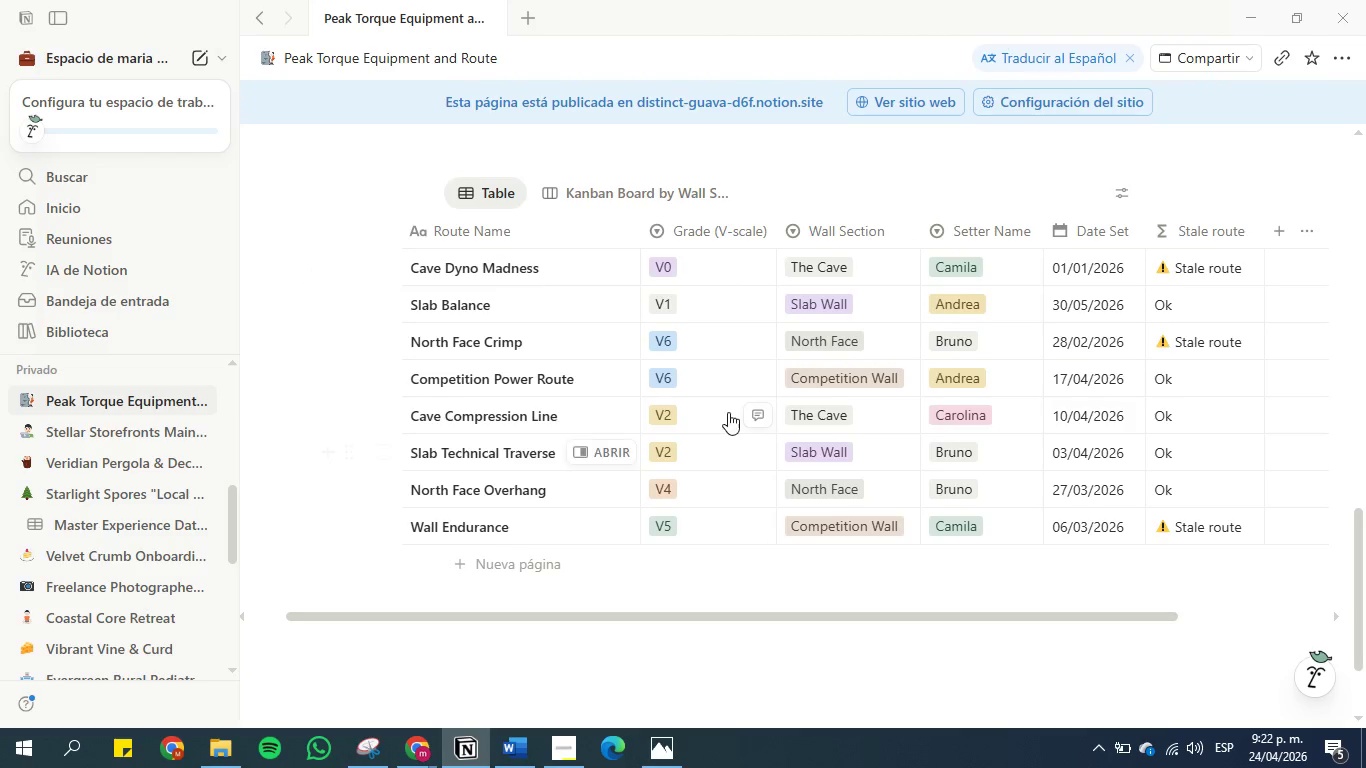 
scroll: coordinate [617, 544], scroll_direction: up, amount: 7.0
 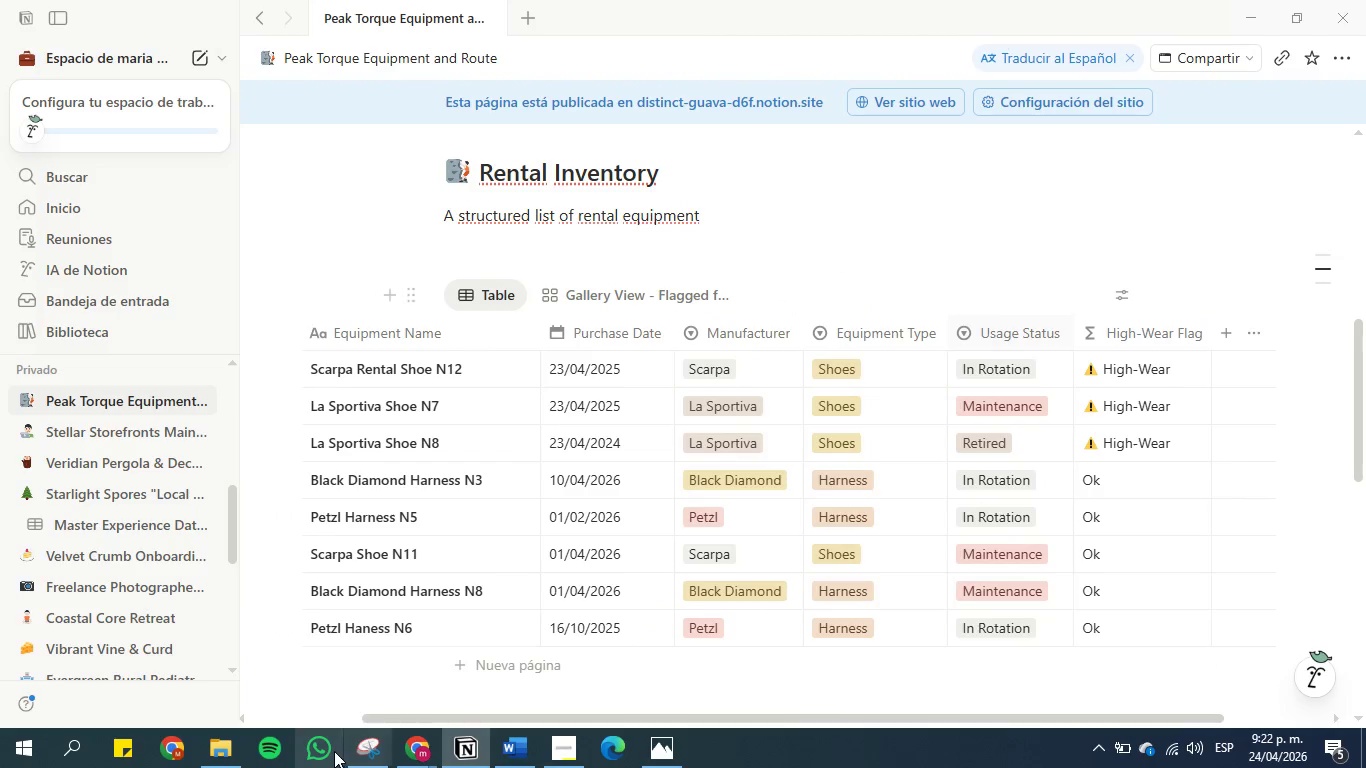 
left_click([366, 745])
 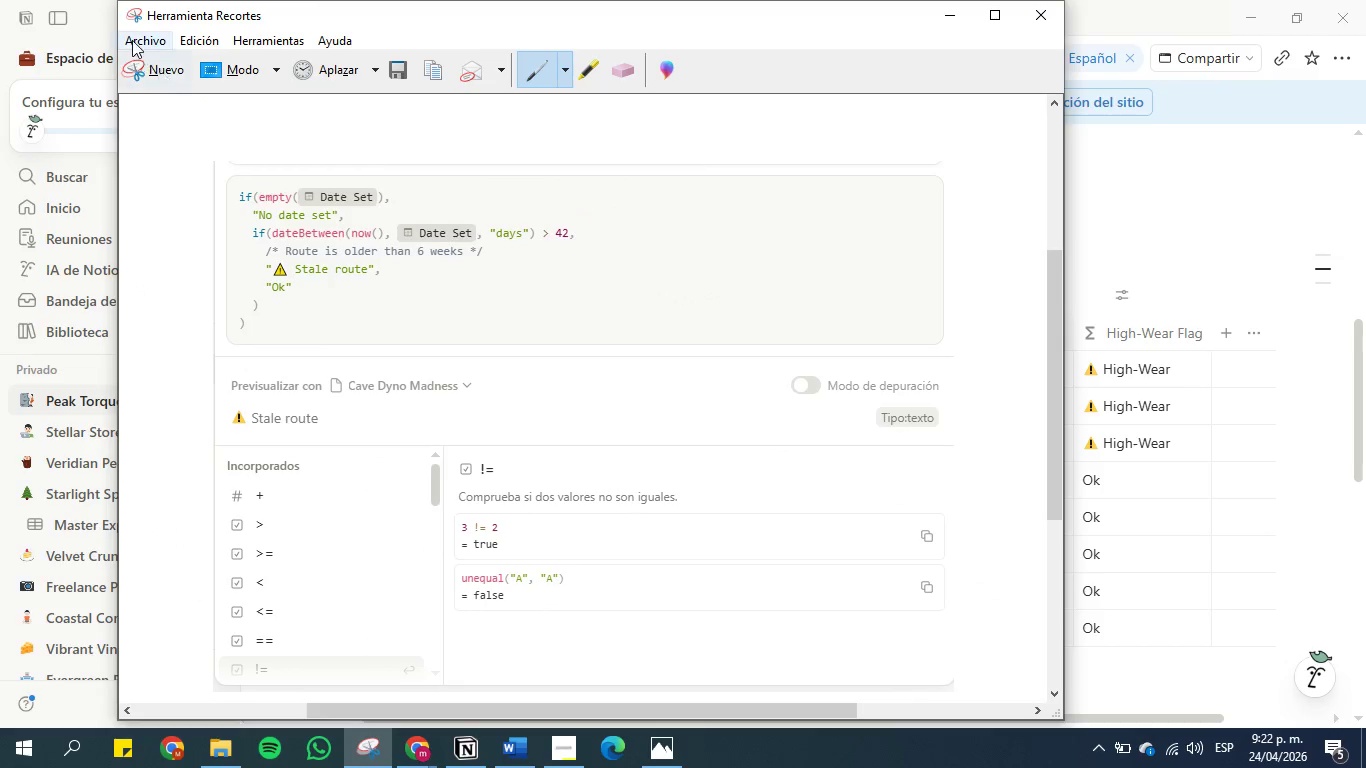 
left_click([152, 76])
 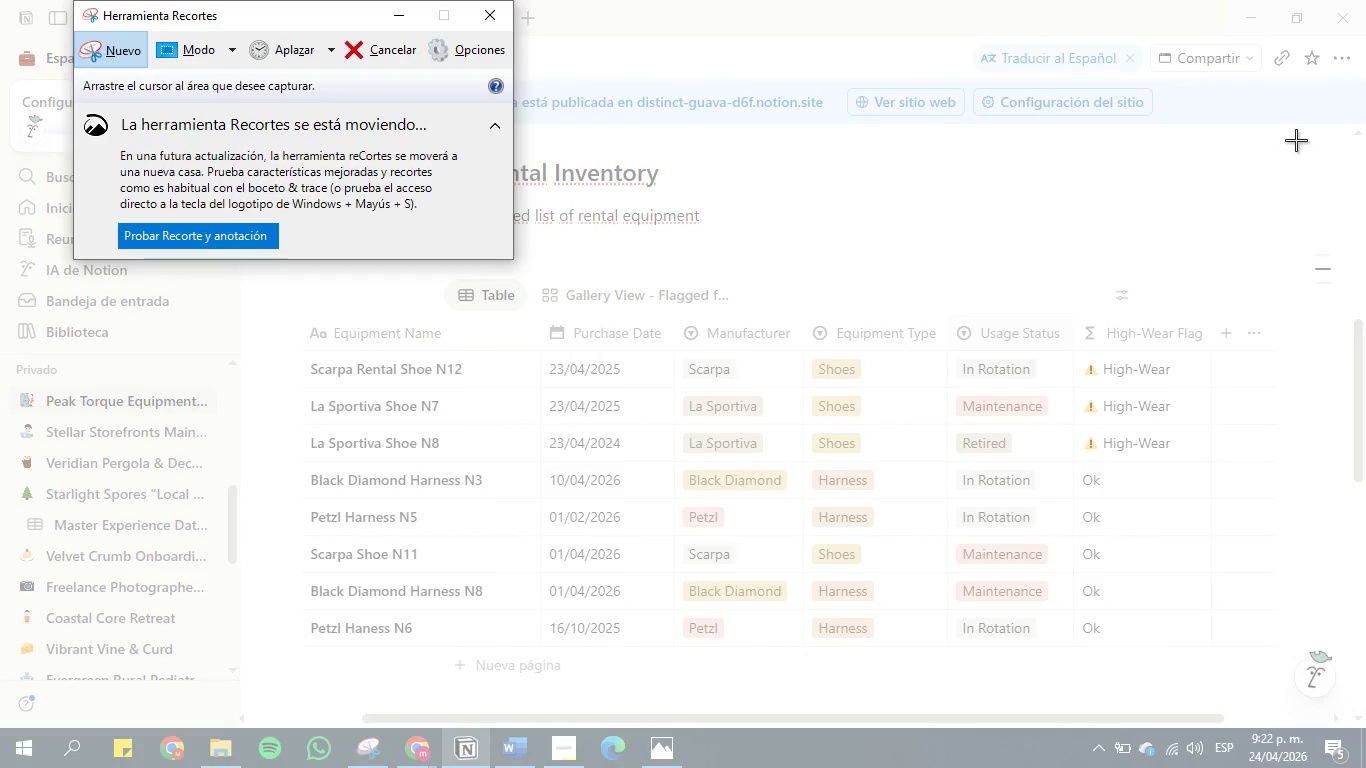 
left_click_drag(start_coordinate=[1296, 139], to_coordinate=[267, 693])
 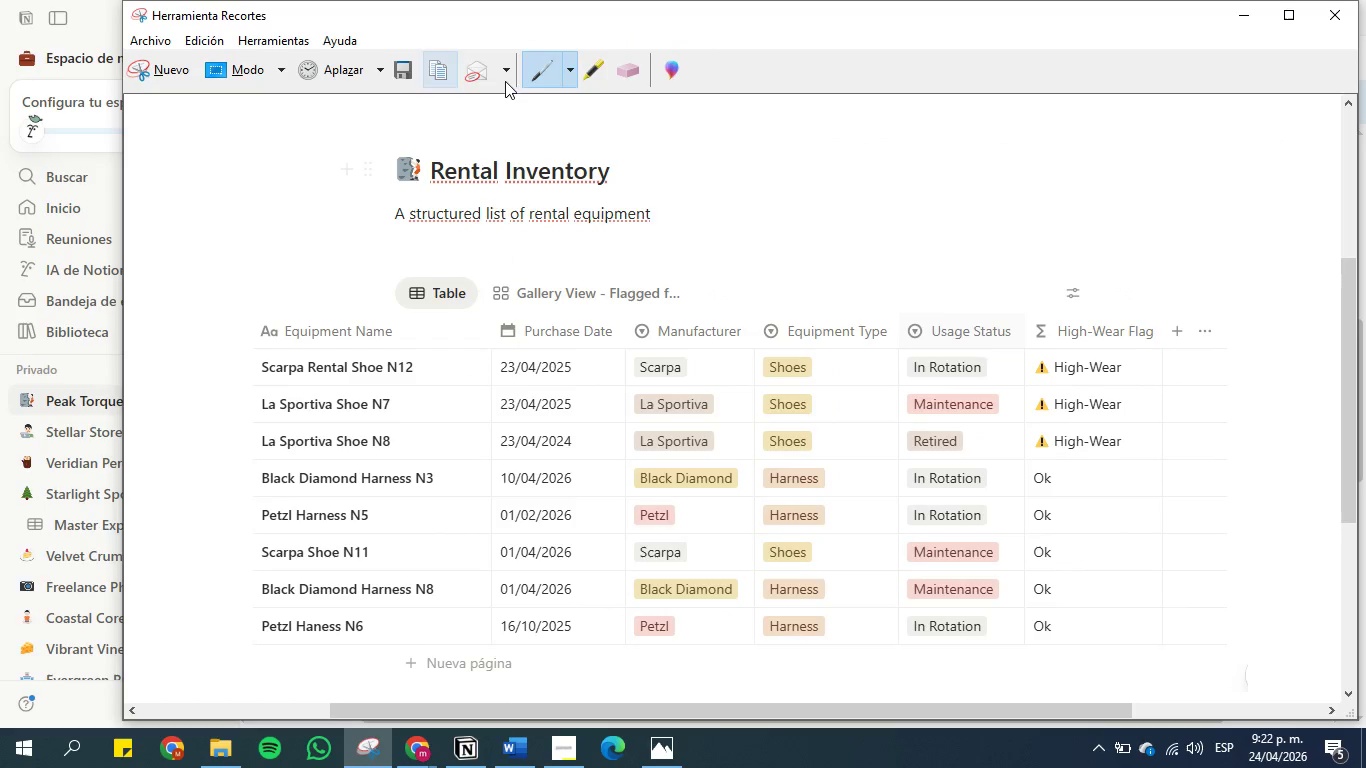 
left_click([595, 71])
 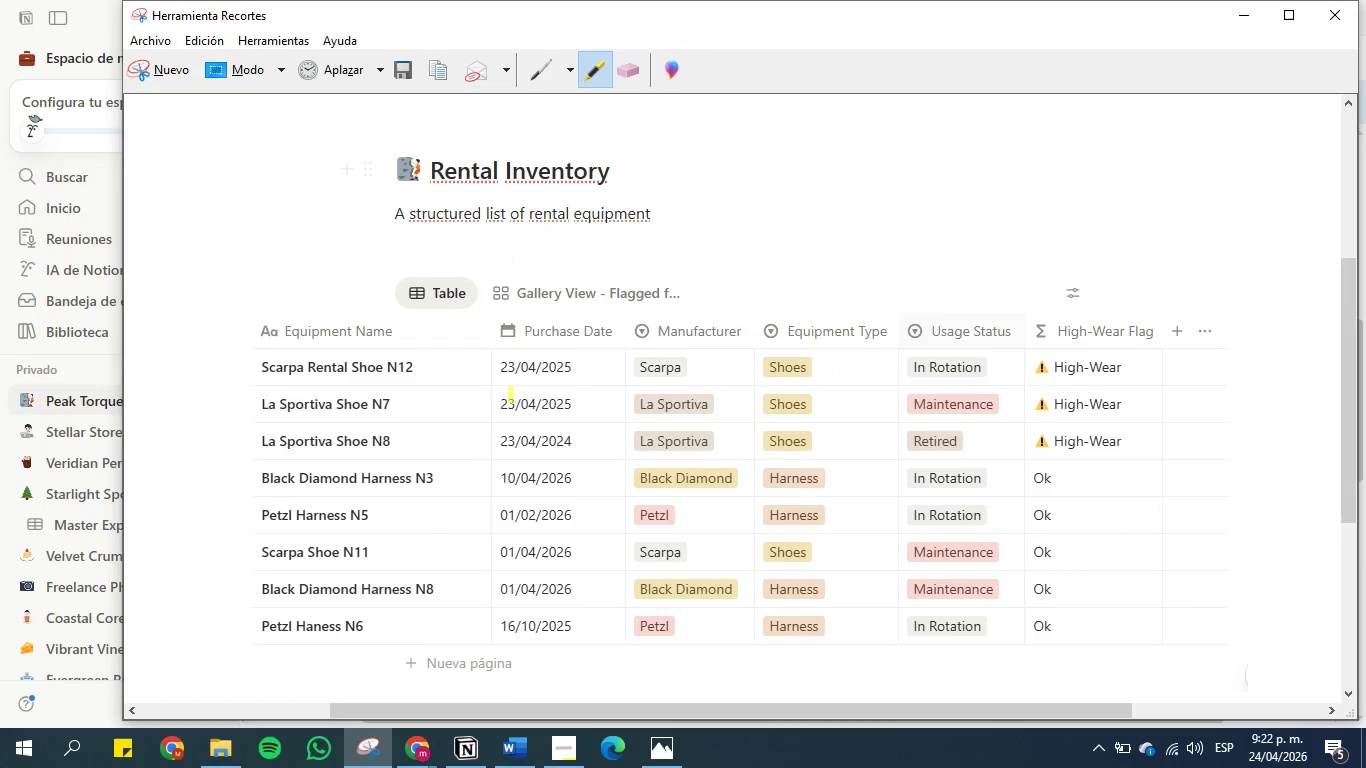 
left_click_drag(start_coordinate=[493, 385], to_coordinate=[595, 386])
 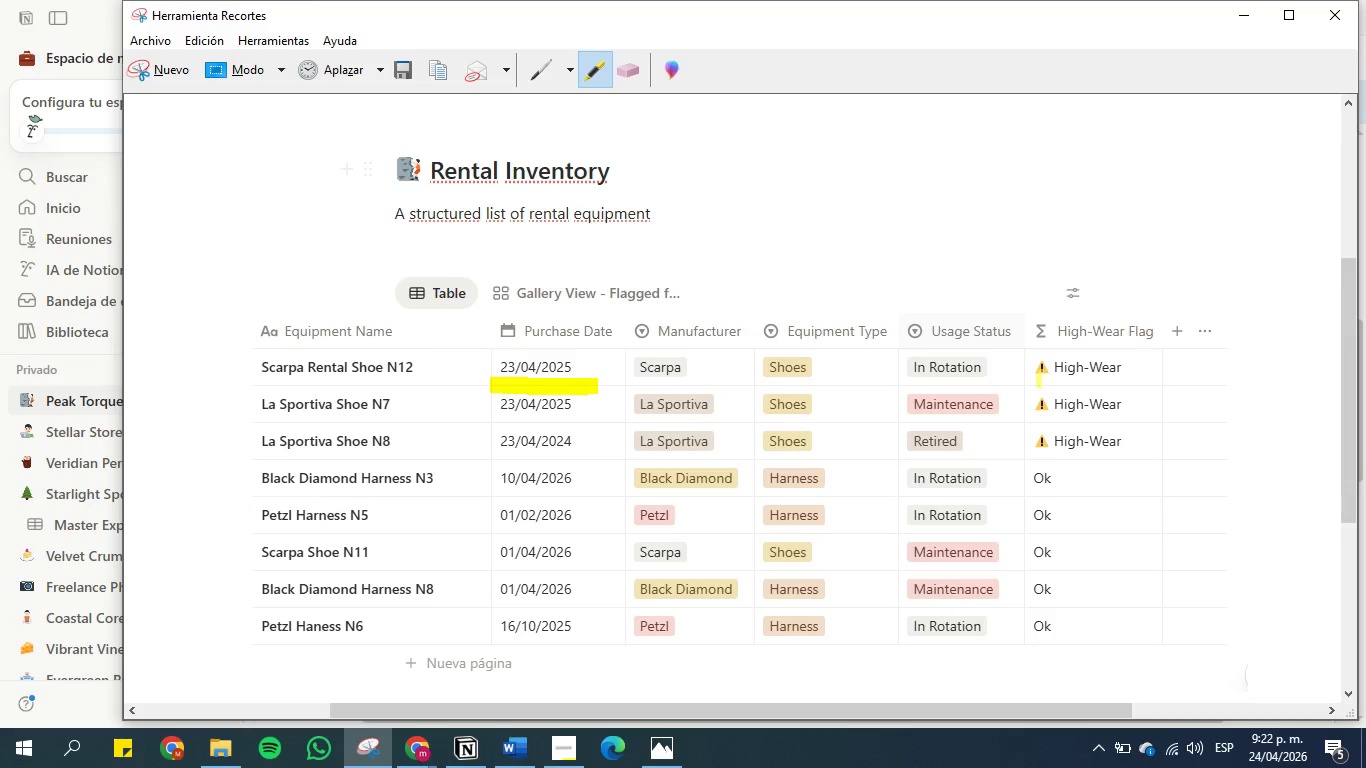 
left_click_drag(start_coordinate=[1031, 379], to_coordinate=[1131, 379])
 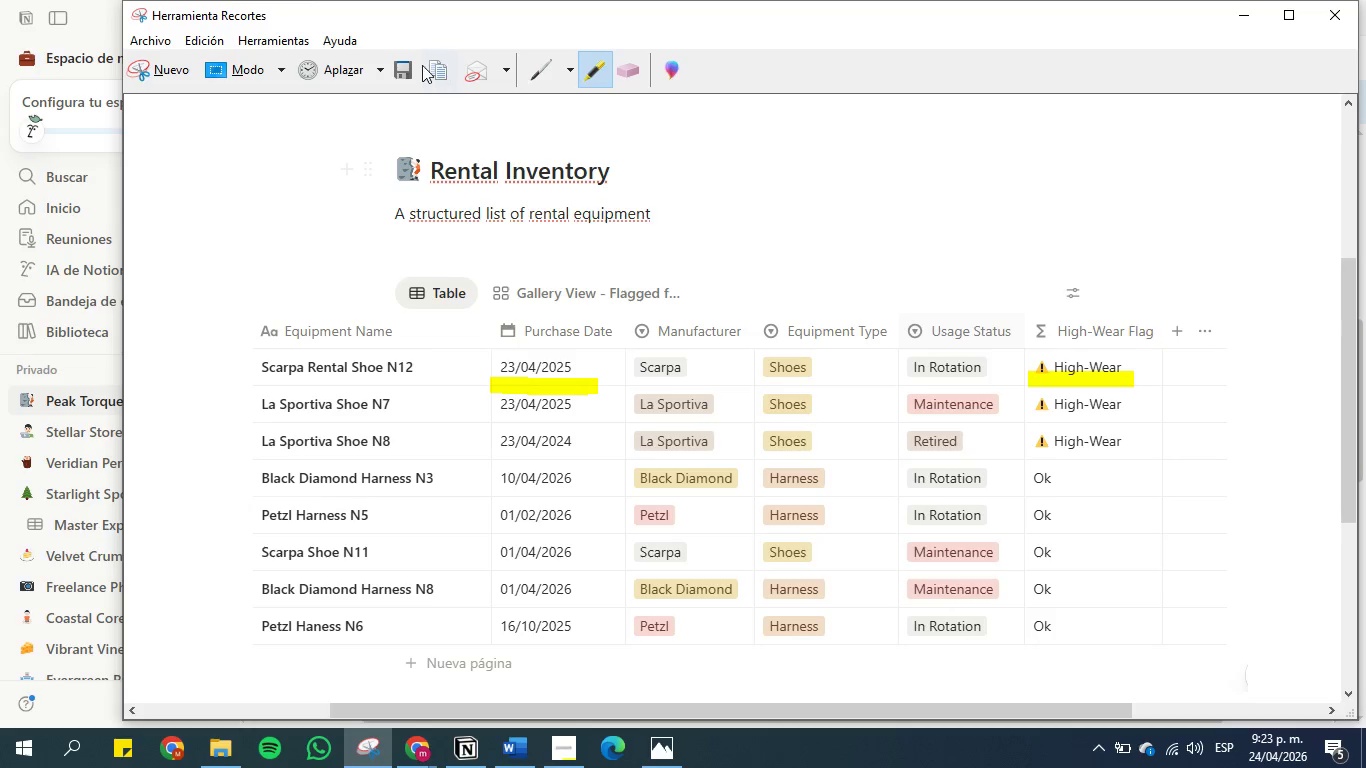 
left_click([409, 65])
 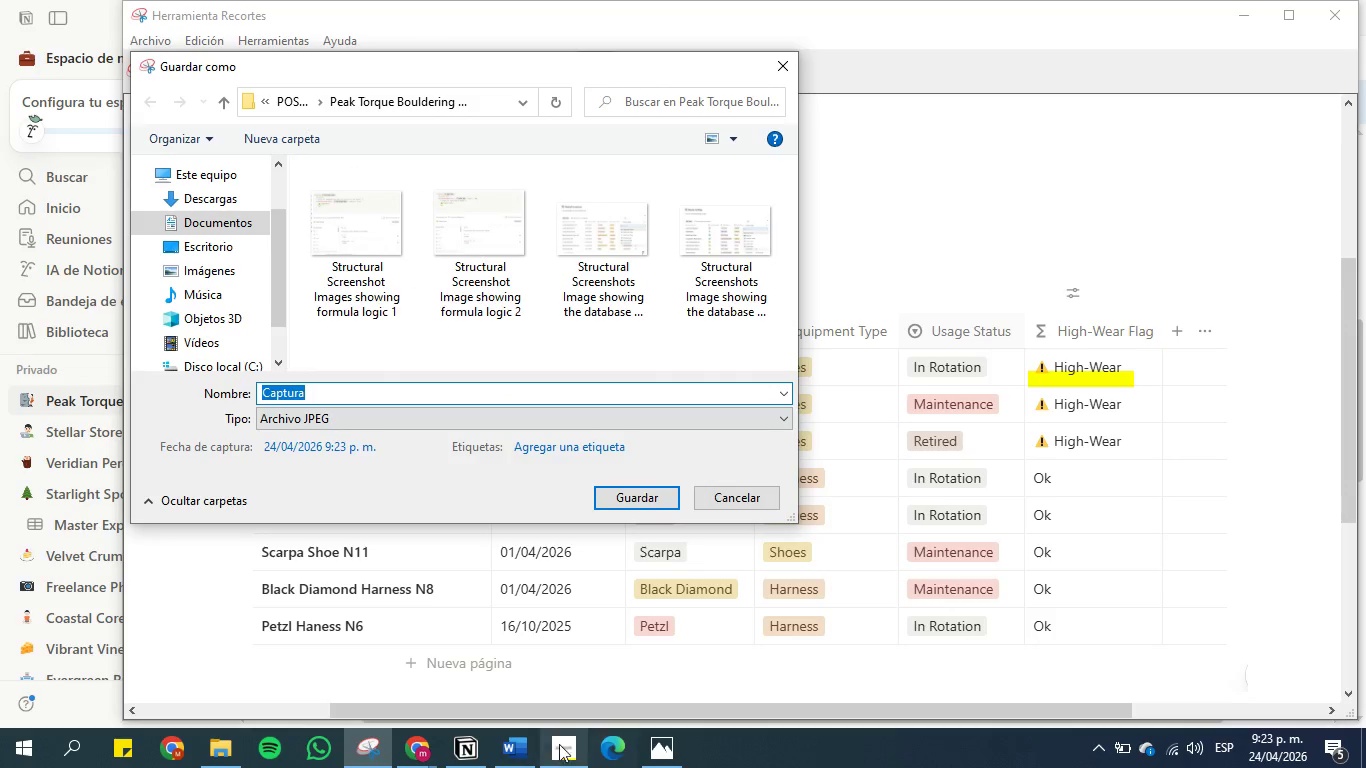 
left_click([525, 751])
 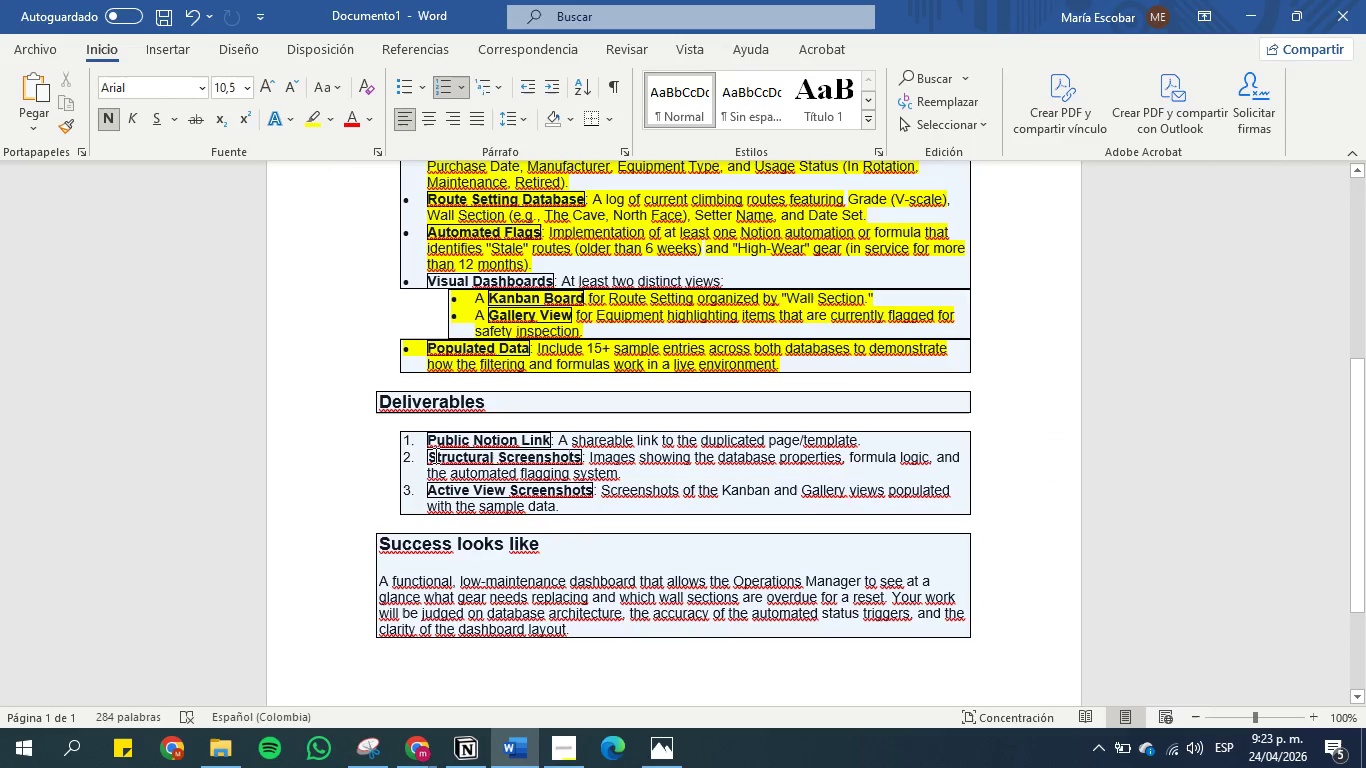 
left_click_drag(start_coordinate=[430, 456], to_coordinate=[624, 466])
 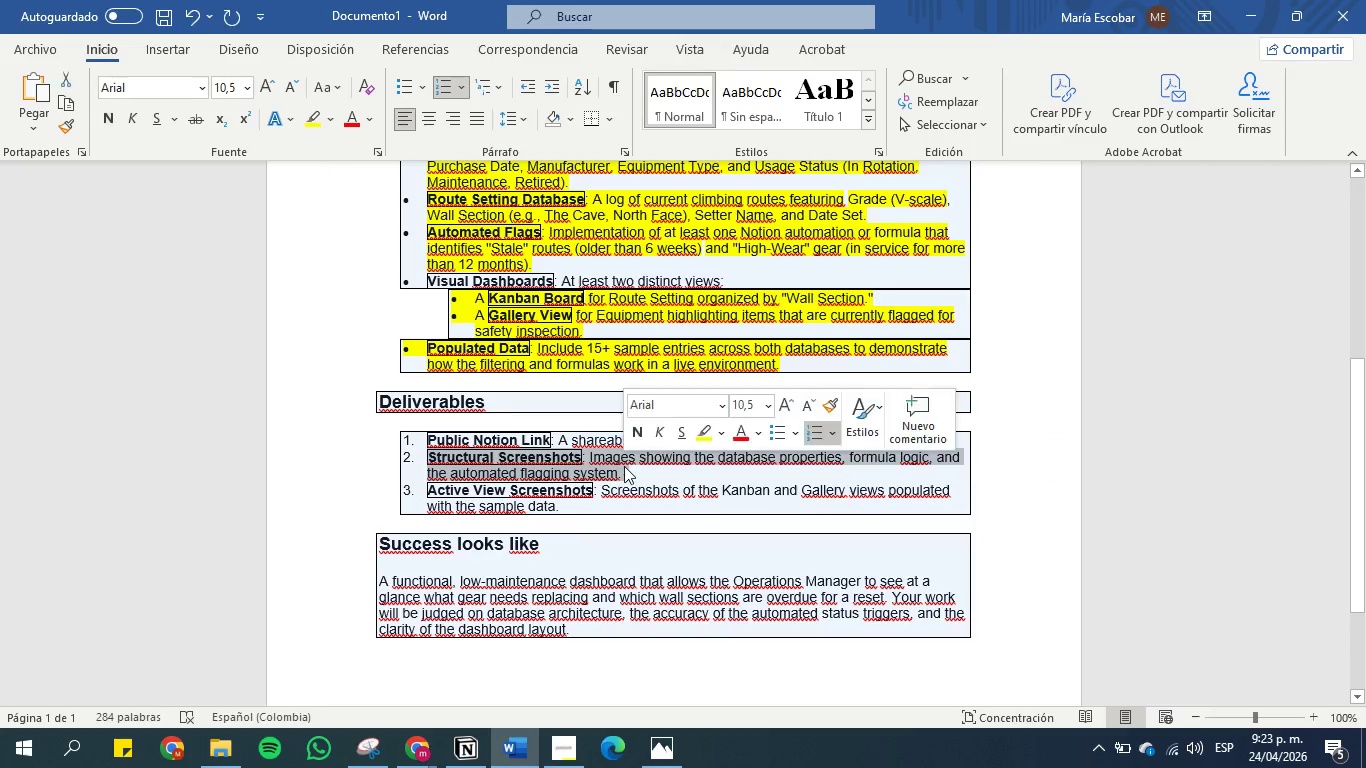 
key(Control+C)
 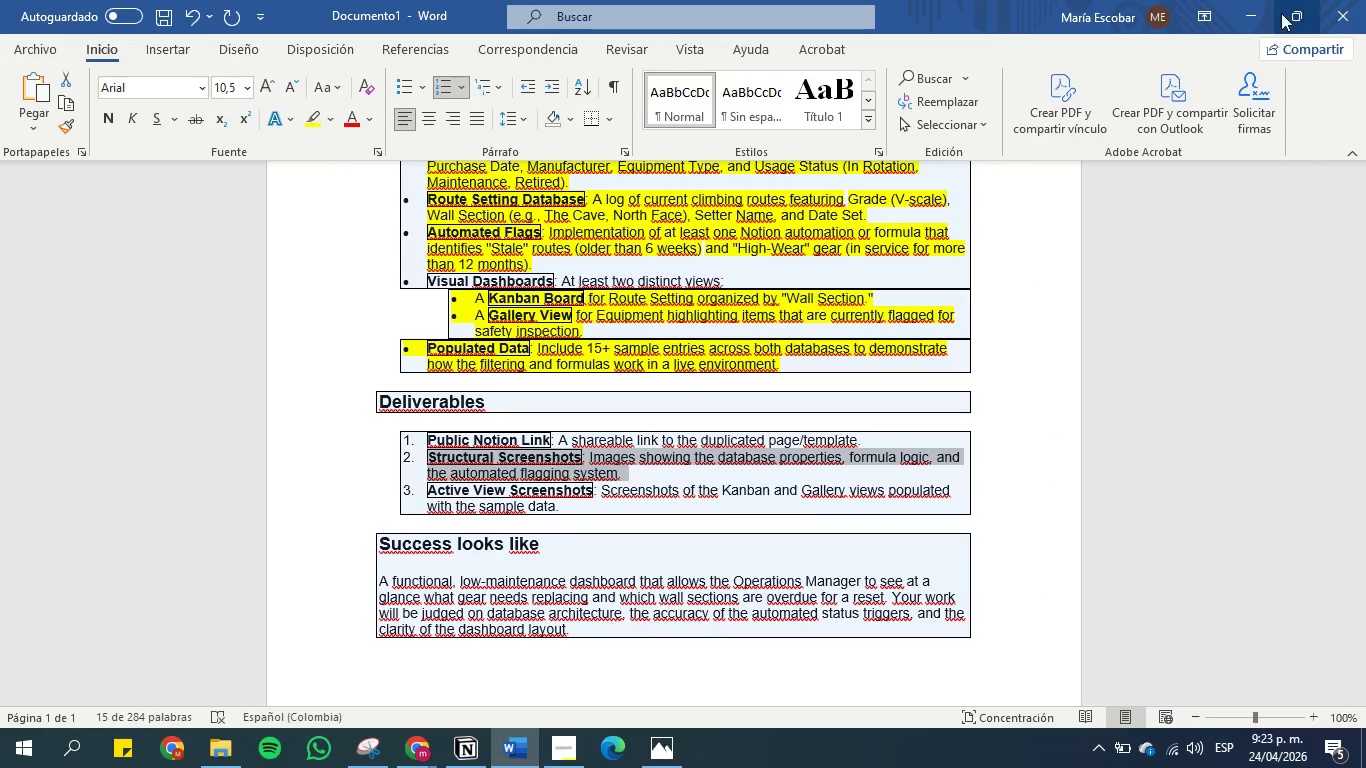 
left_click([1262, 13])
 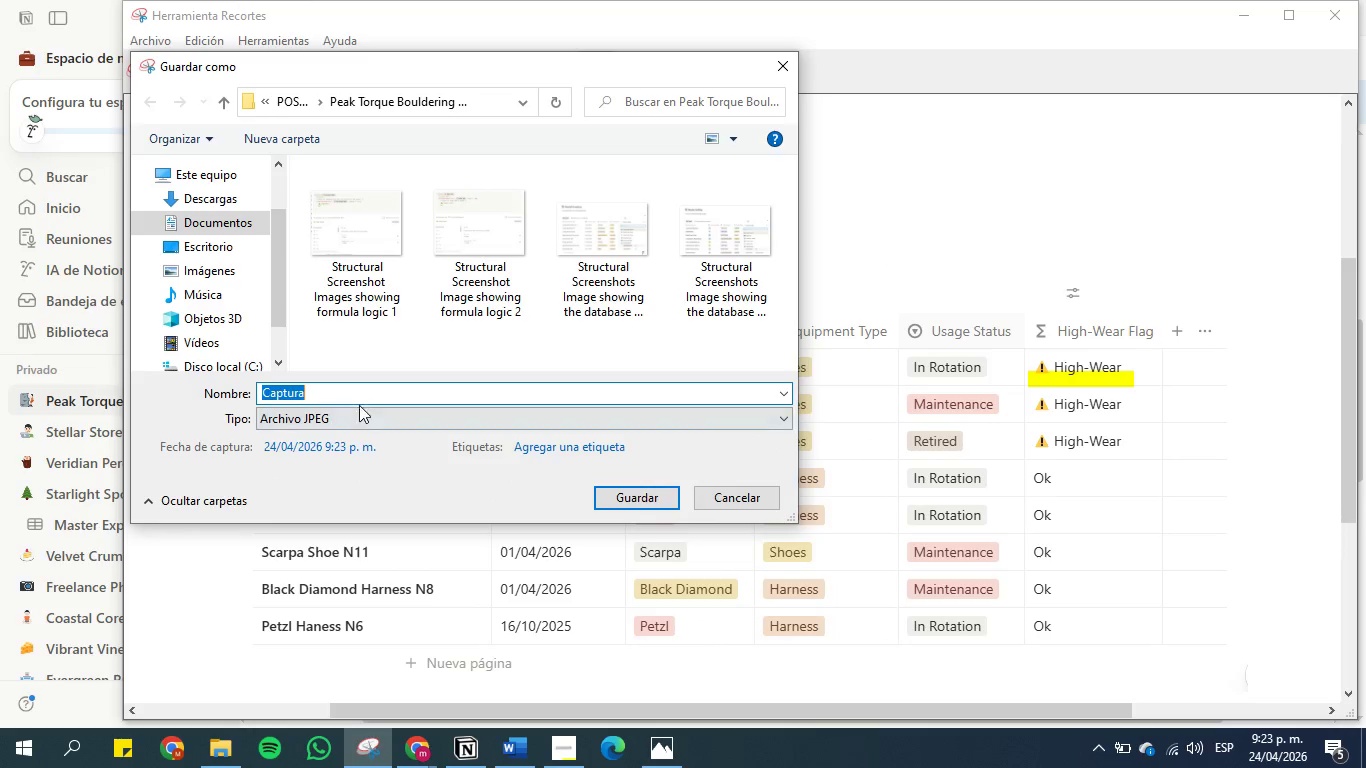 
key(Control+V)
 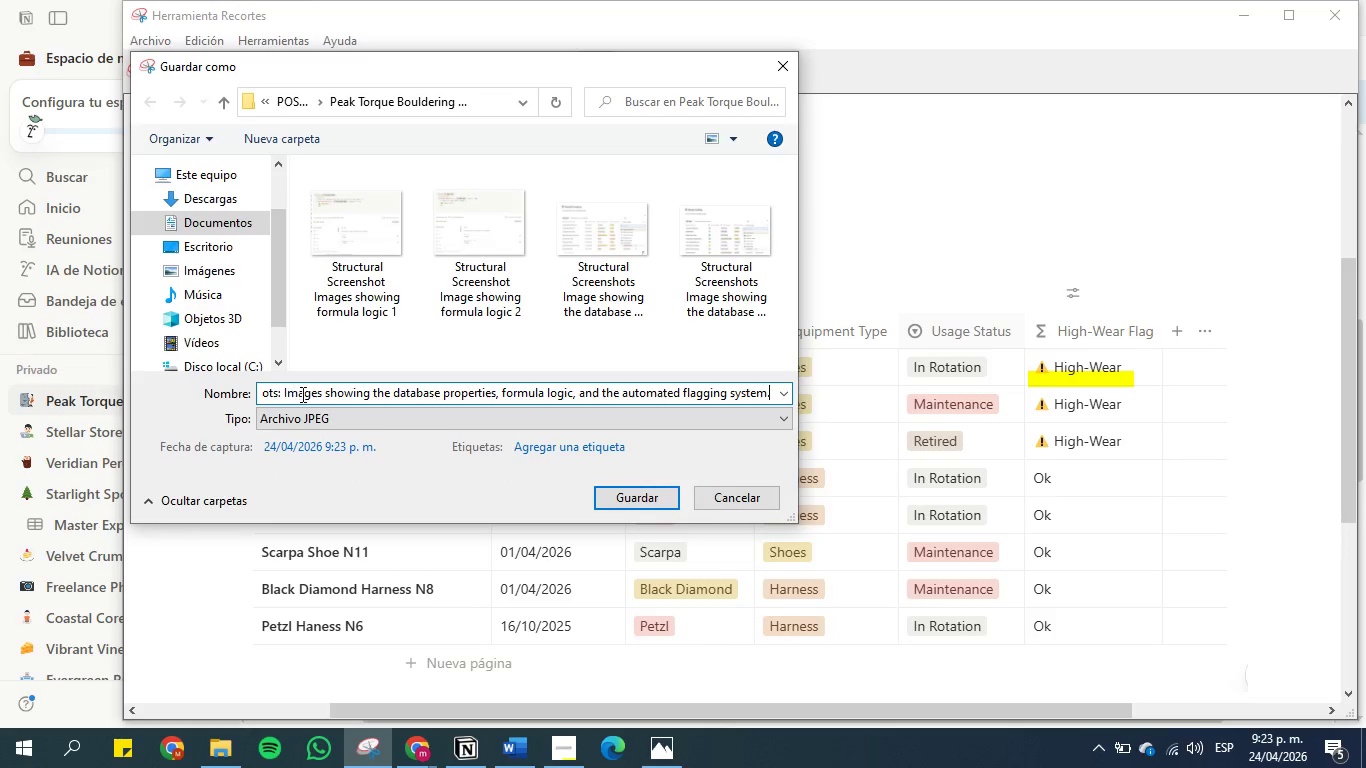 
left_click([321, 397])
 